 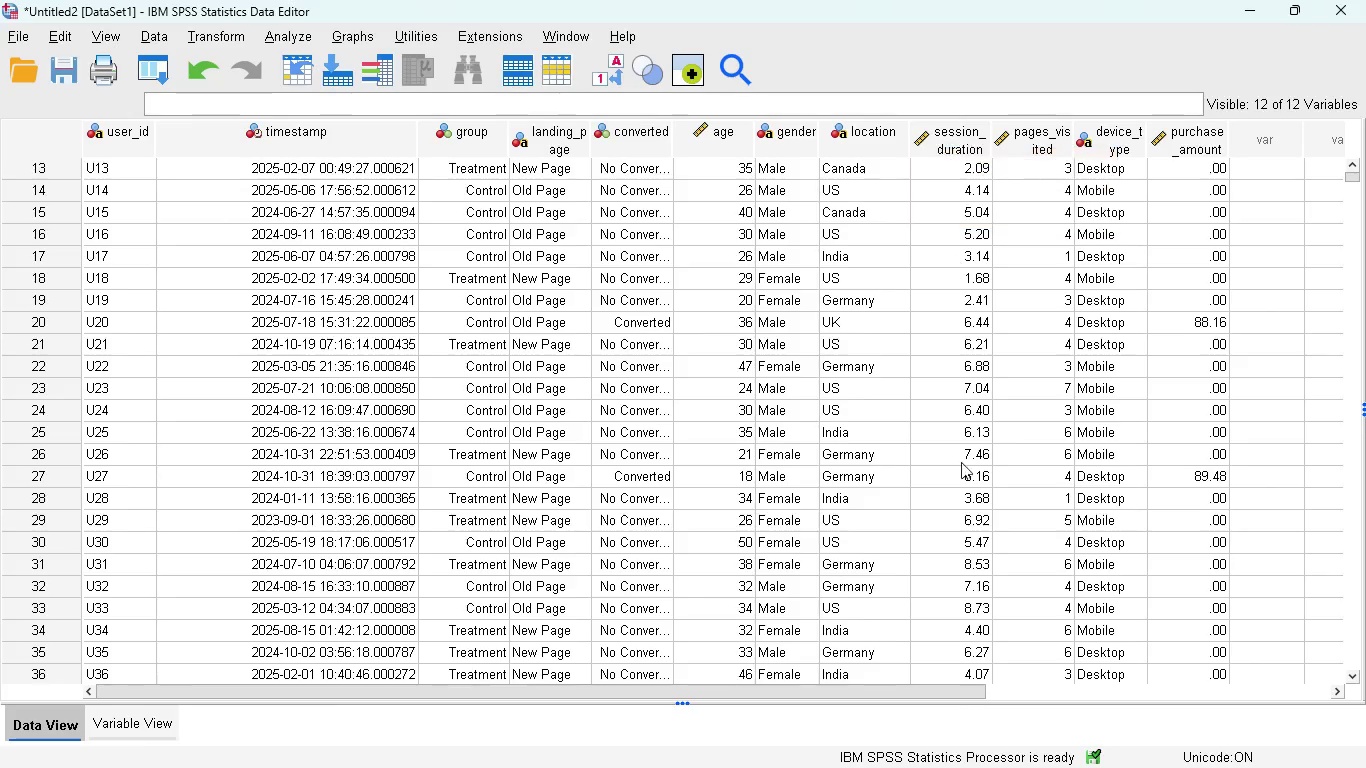 
mouse_move([931, 648])
 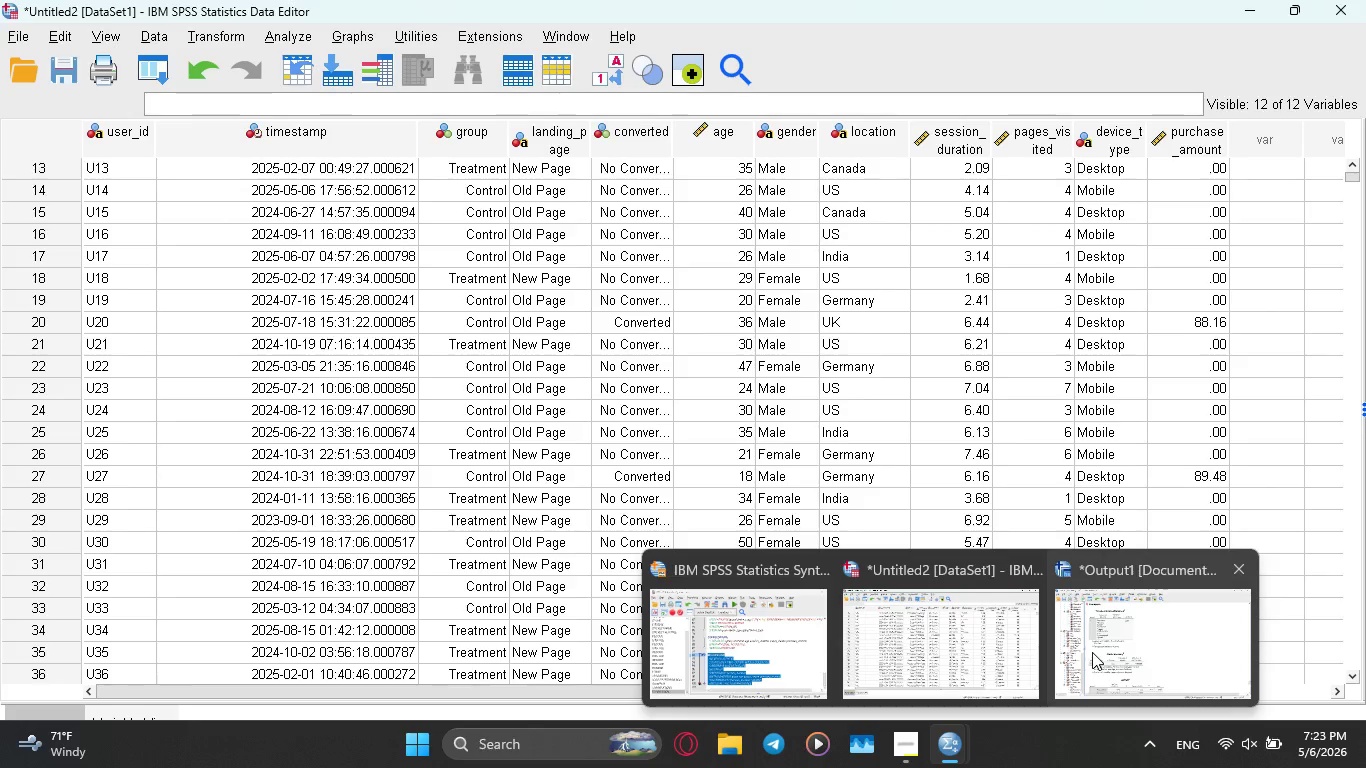 
left_click([1092, 652])
 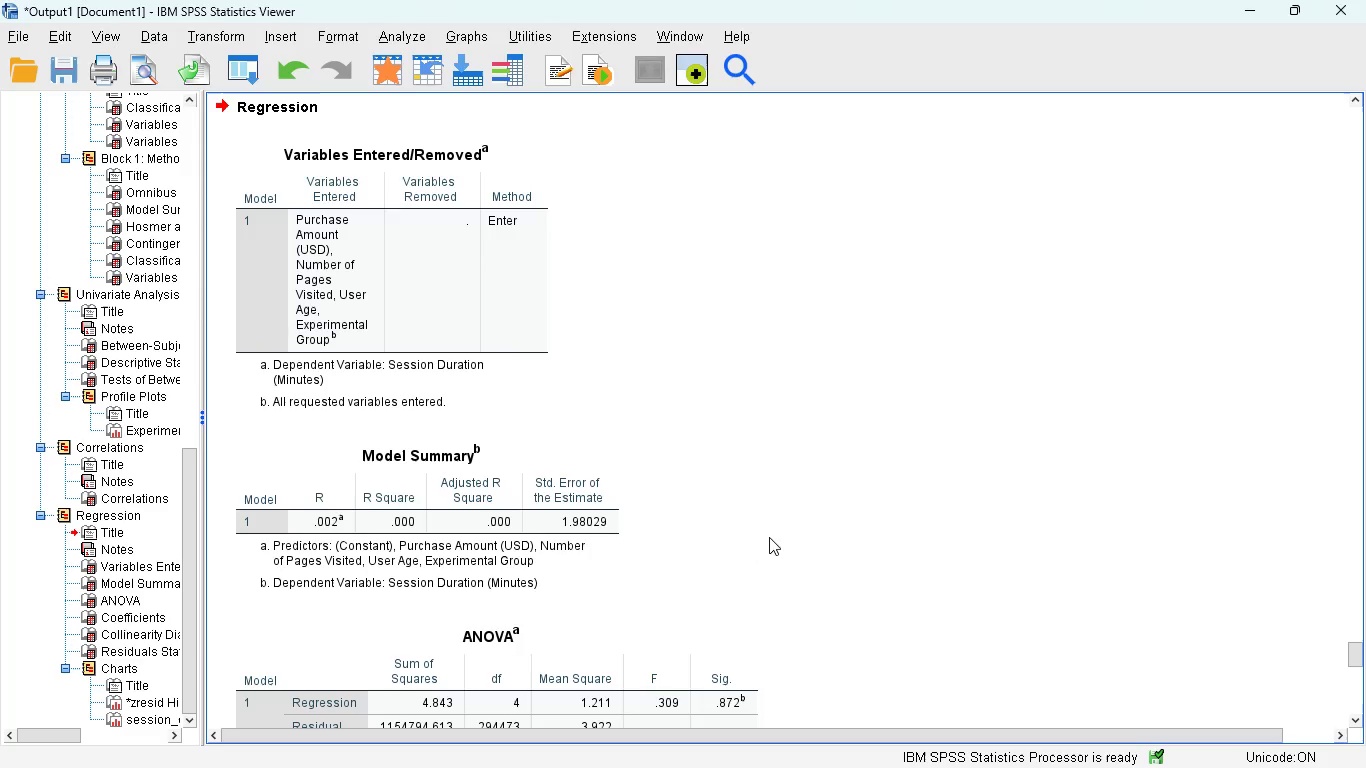 
scroll: coordinate [835, 495], scroll_direction: down, amount: 14.0
 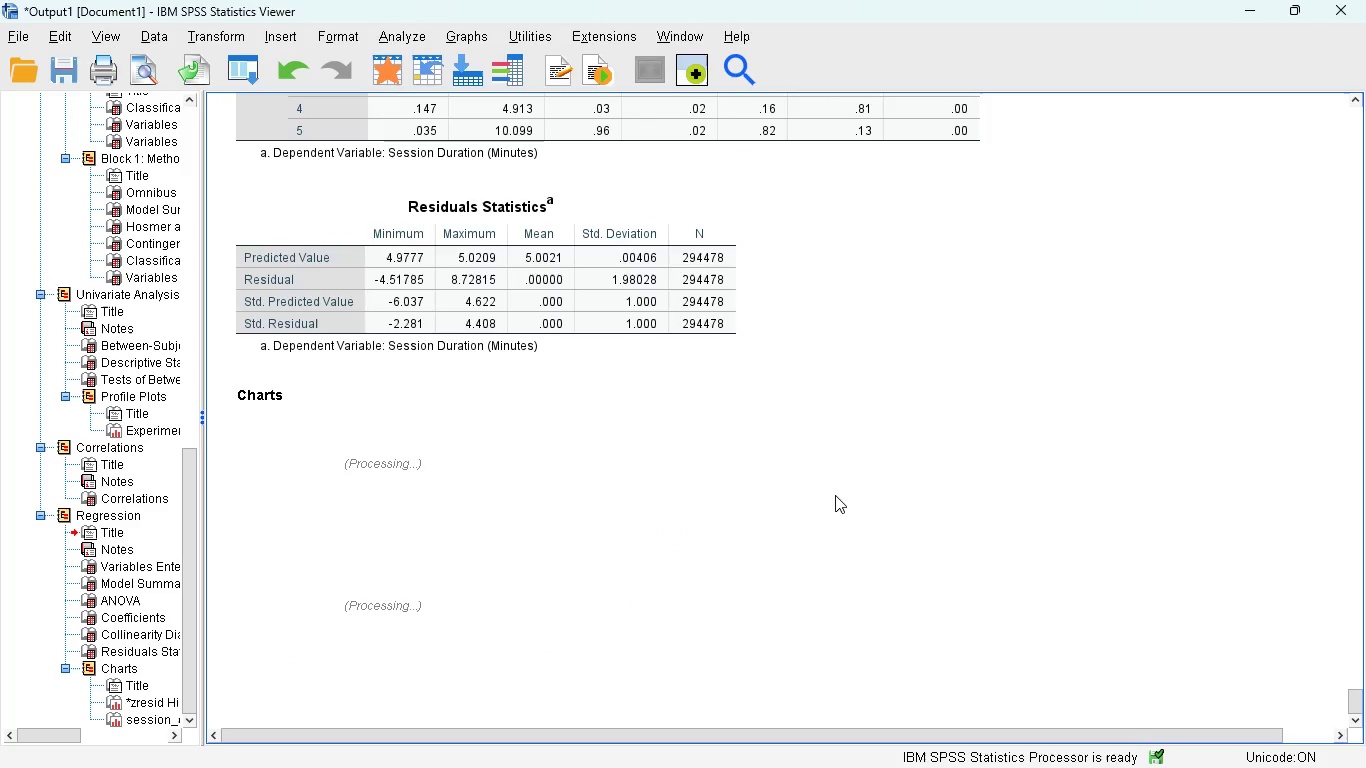 
scroll: coordinate [835, 495], scroll_direction: up, amount: 3.0
 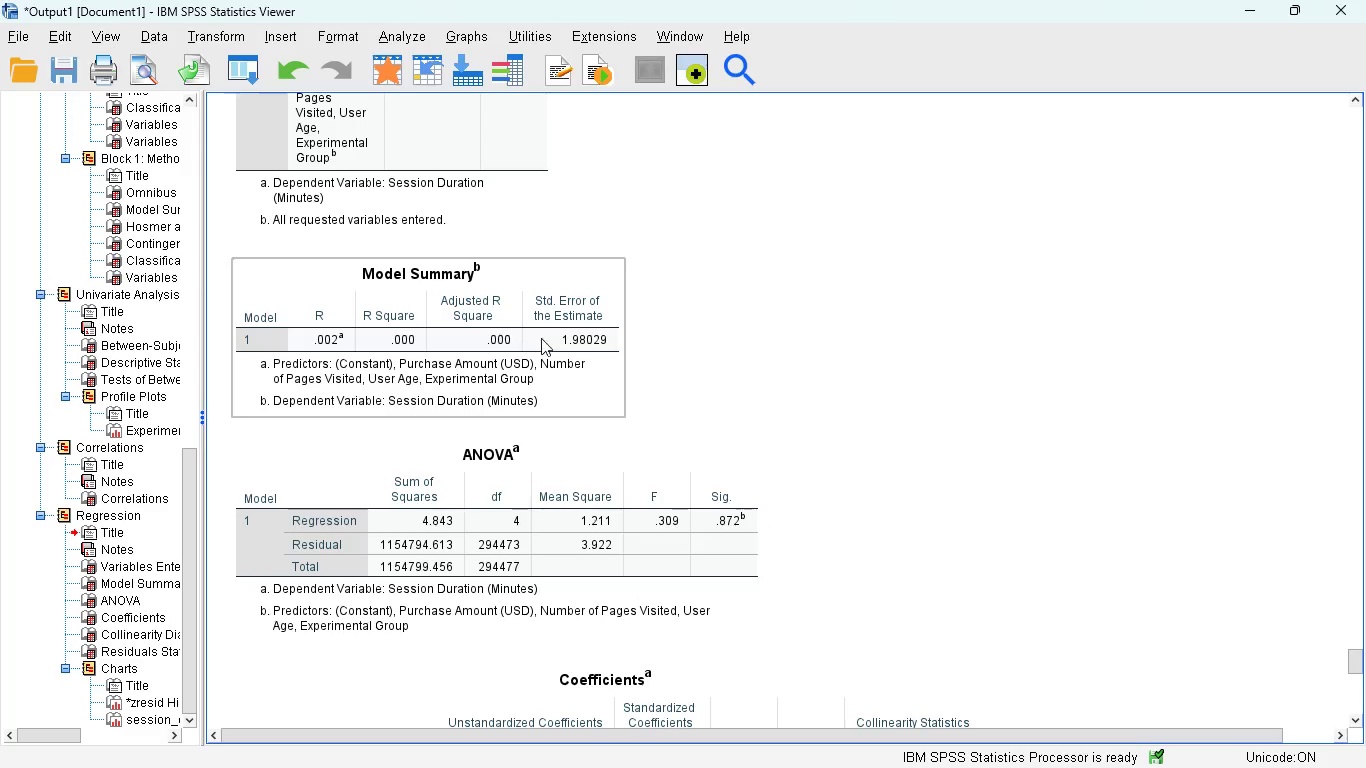 
wait(12.41)
 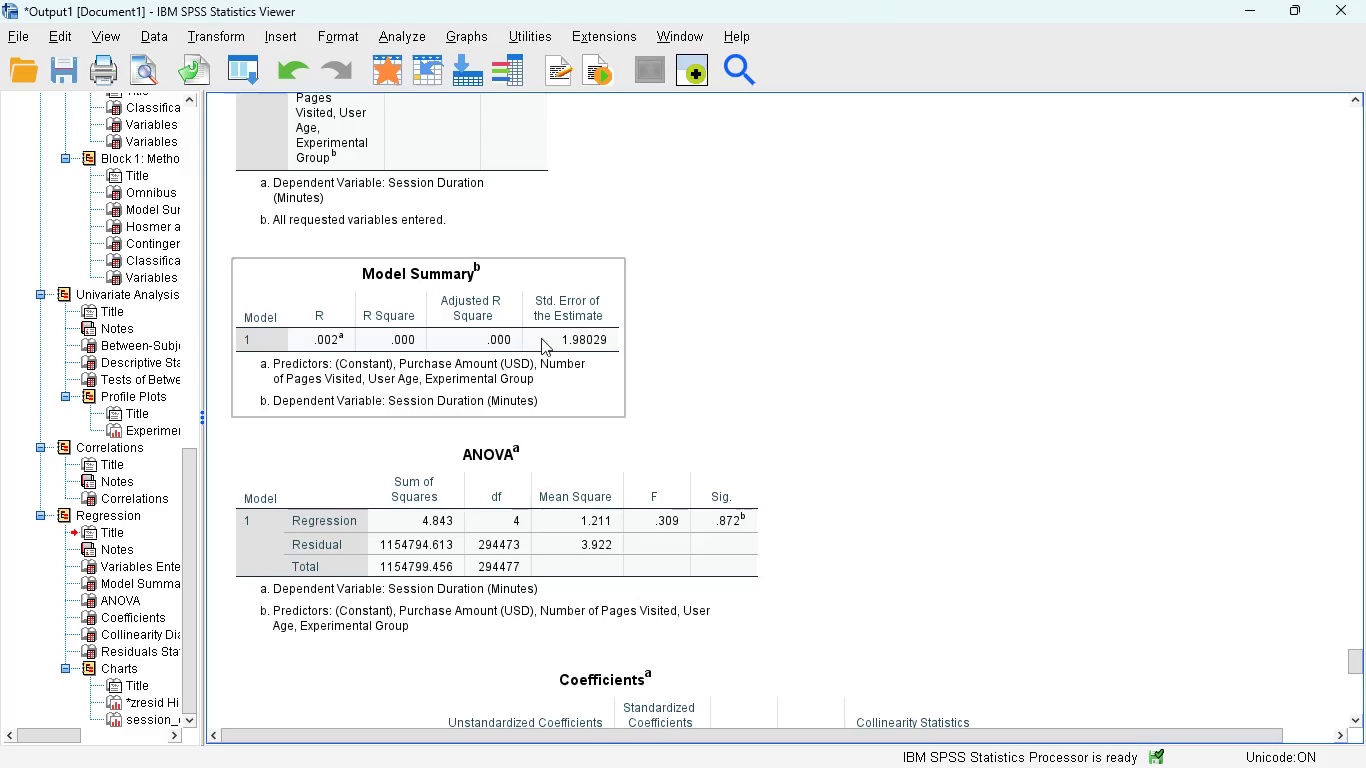 
scroll: coordinate [432, 374], scroll_direction: up, amount: 3.0
 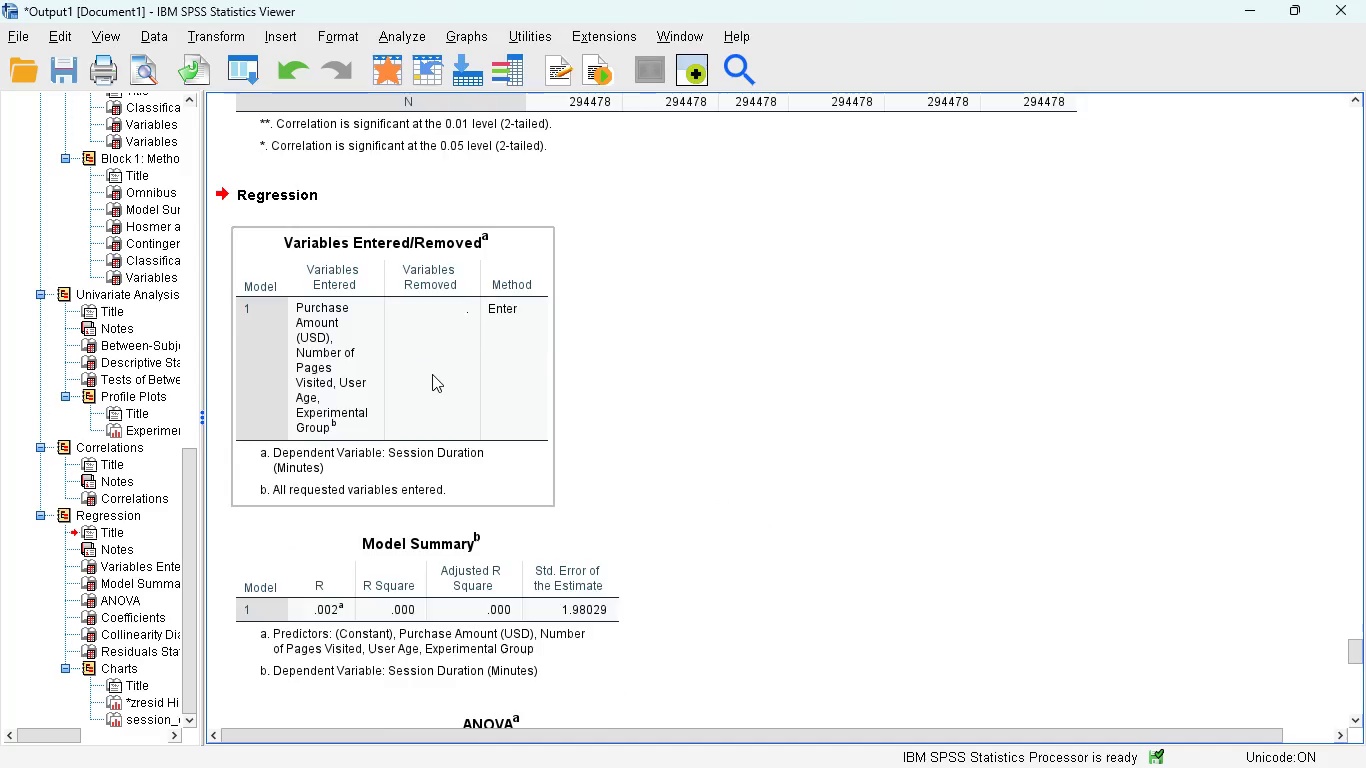 
scroll: coordinate [432, 374], scroll_direction: down, amount: 10.0
 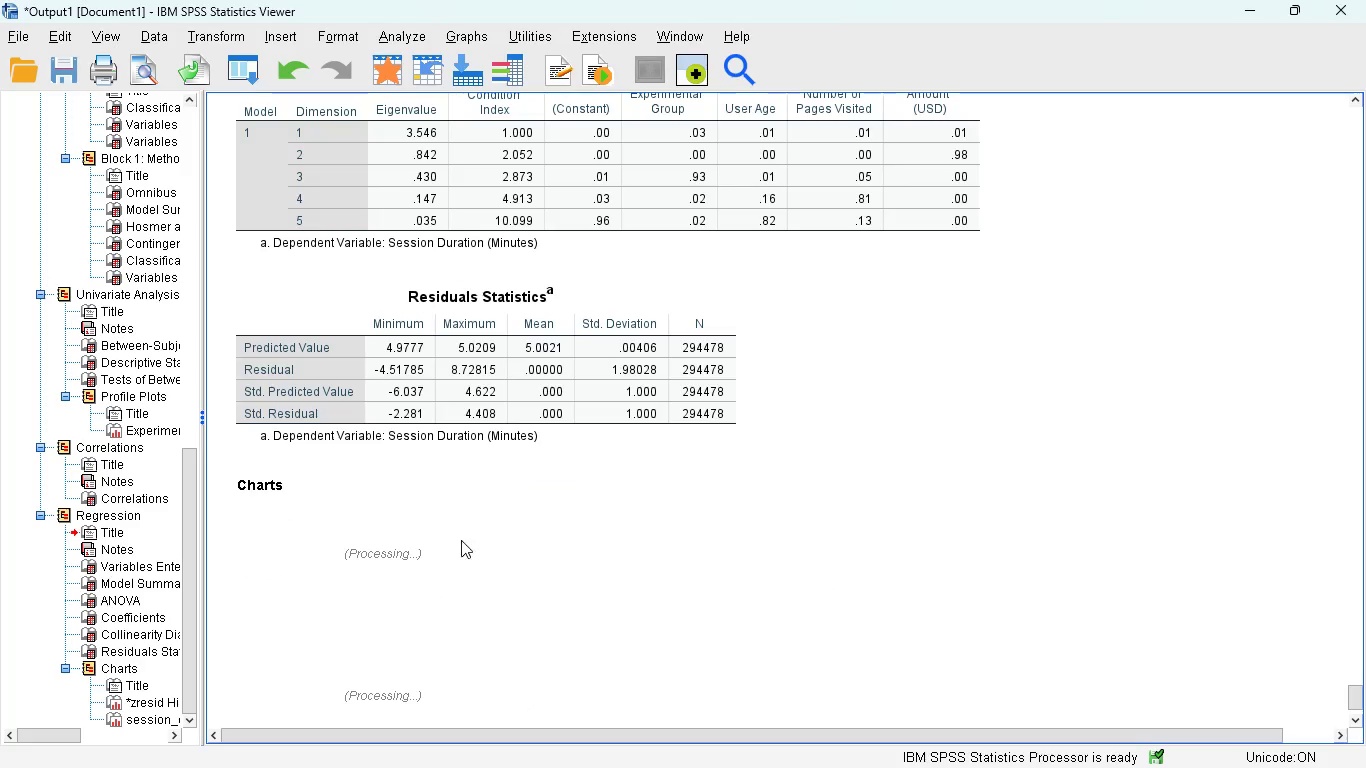 
wait(8.27)
 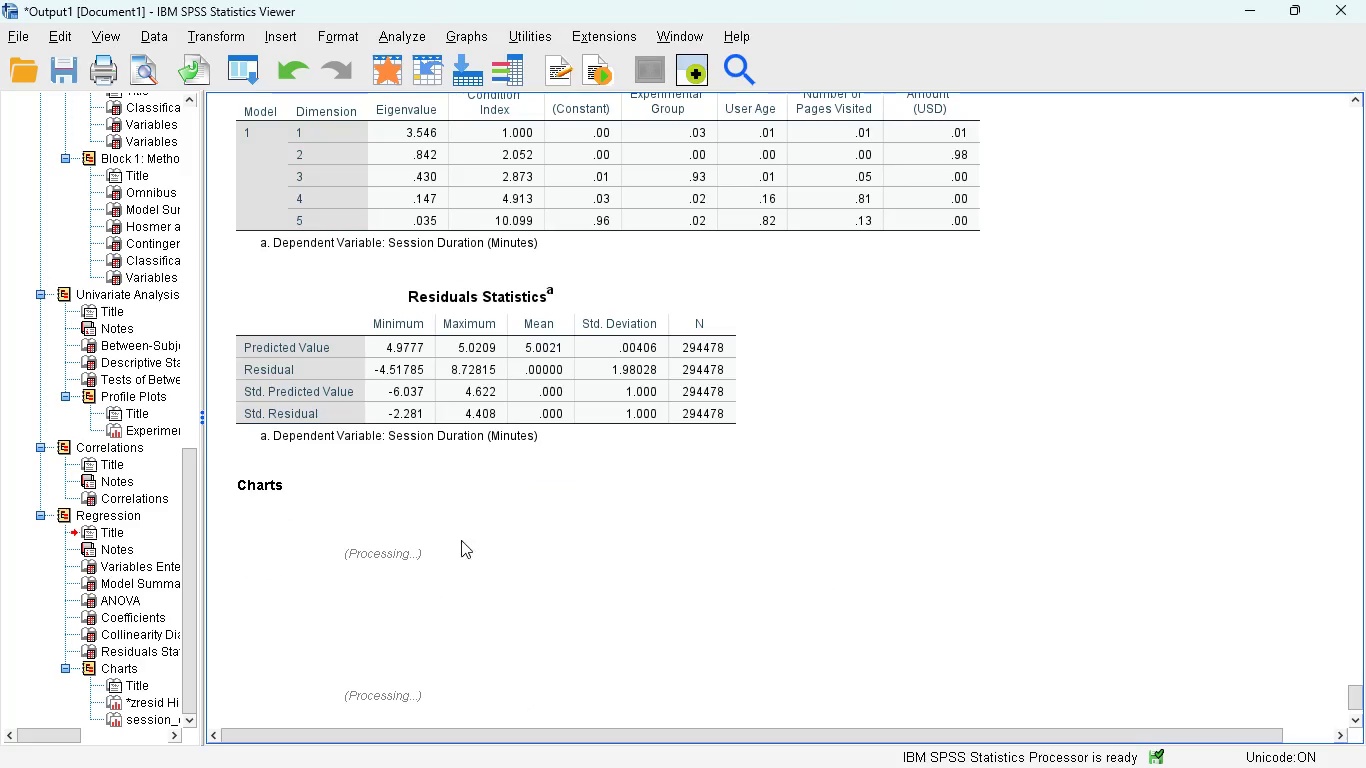 
scroll: coordinate [704, 463], scroll_direction: down, amount: 2.0
 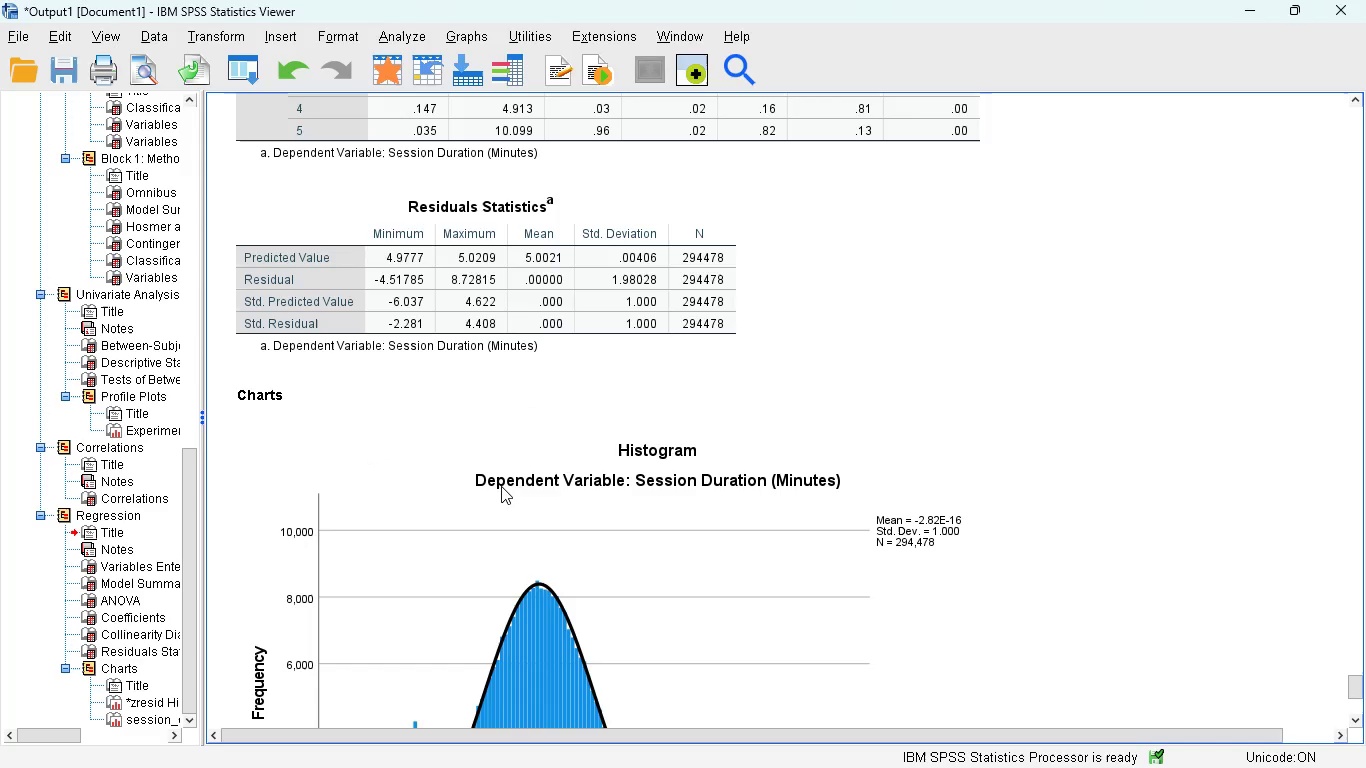 
wait(6.6)
 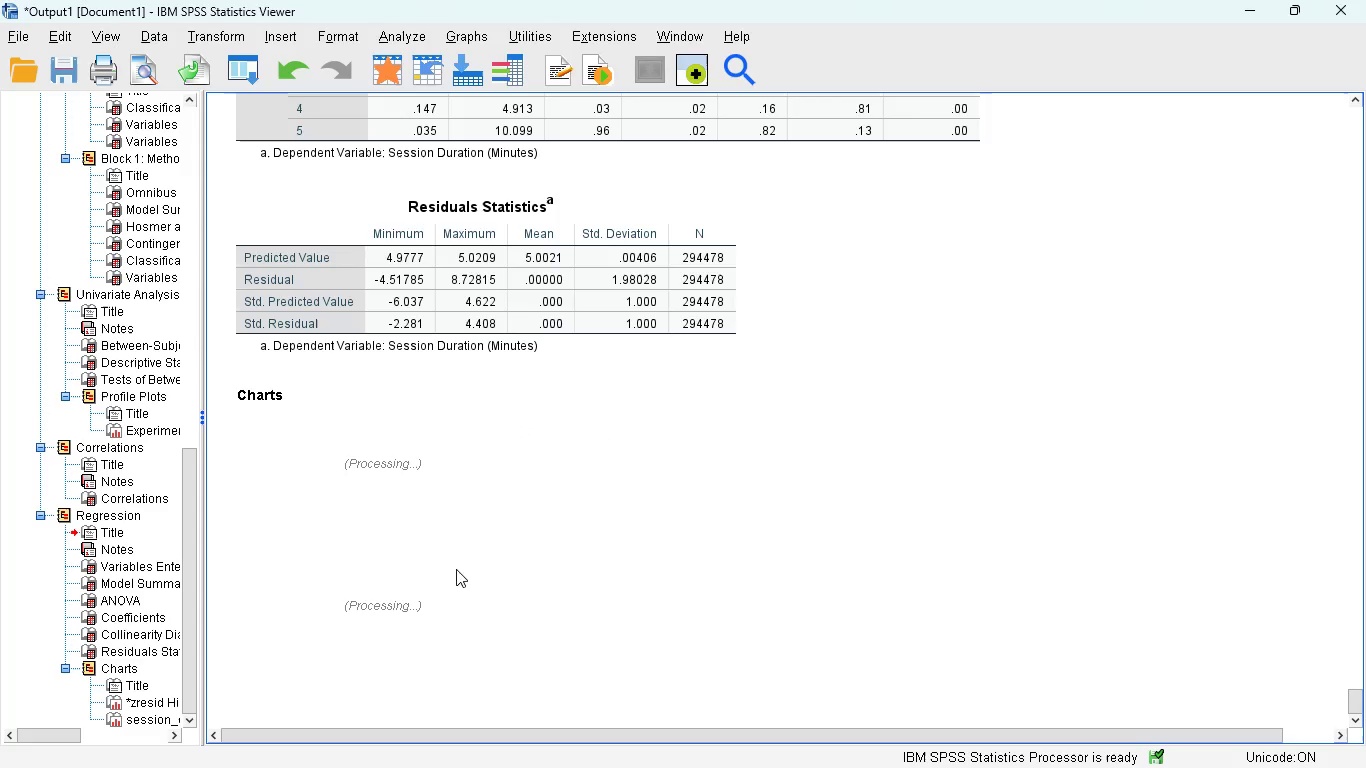 
scroll: coordinate [756, 469], scroll_direction: down, amount: 9.0
 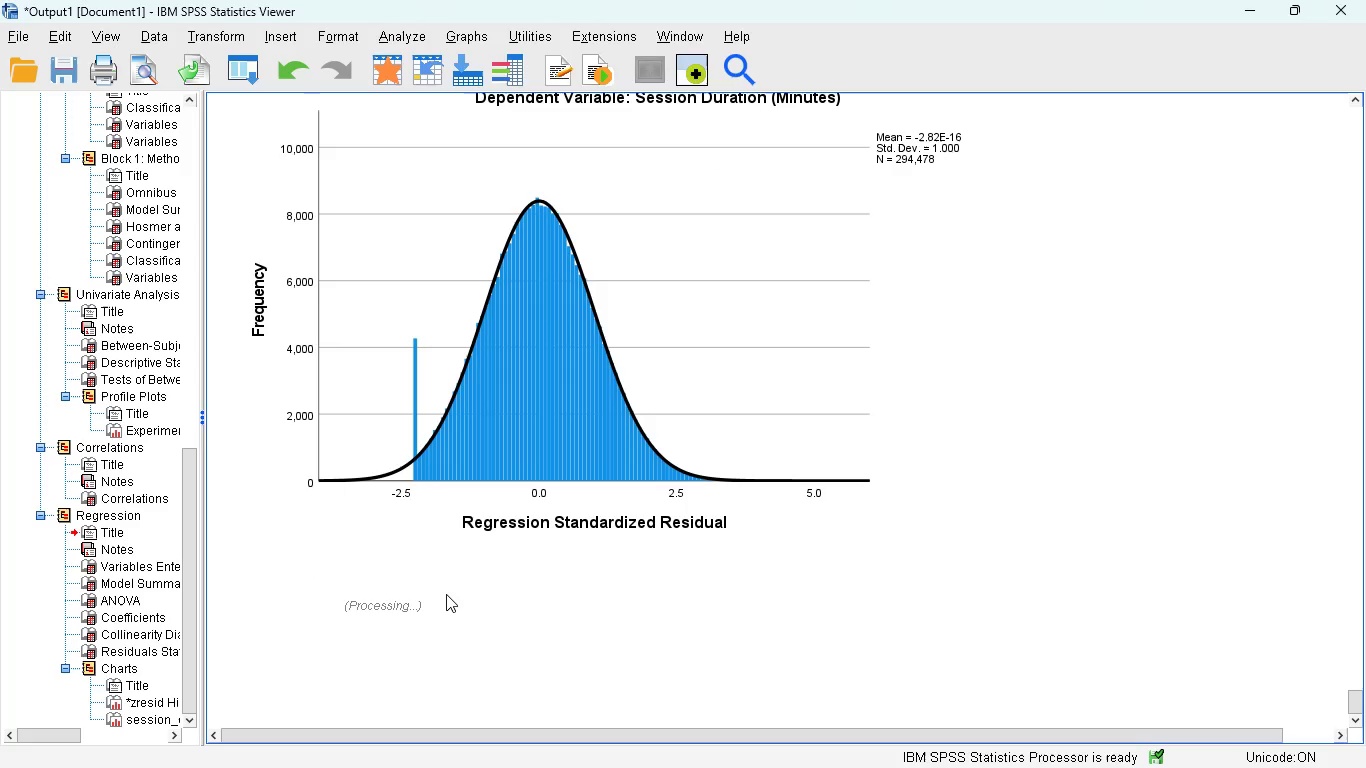 
wait(10.95)
 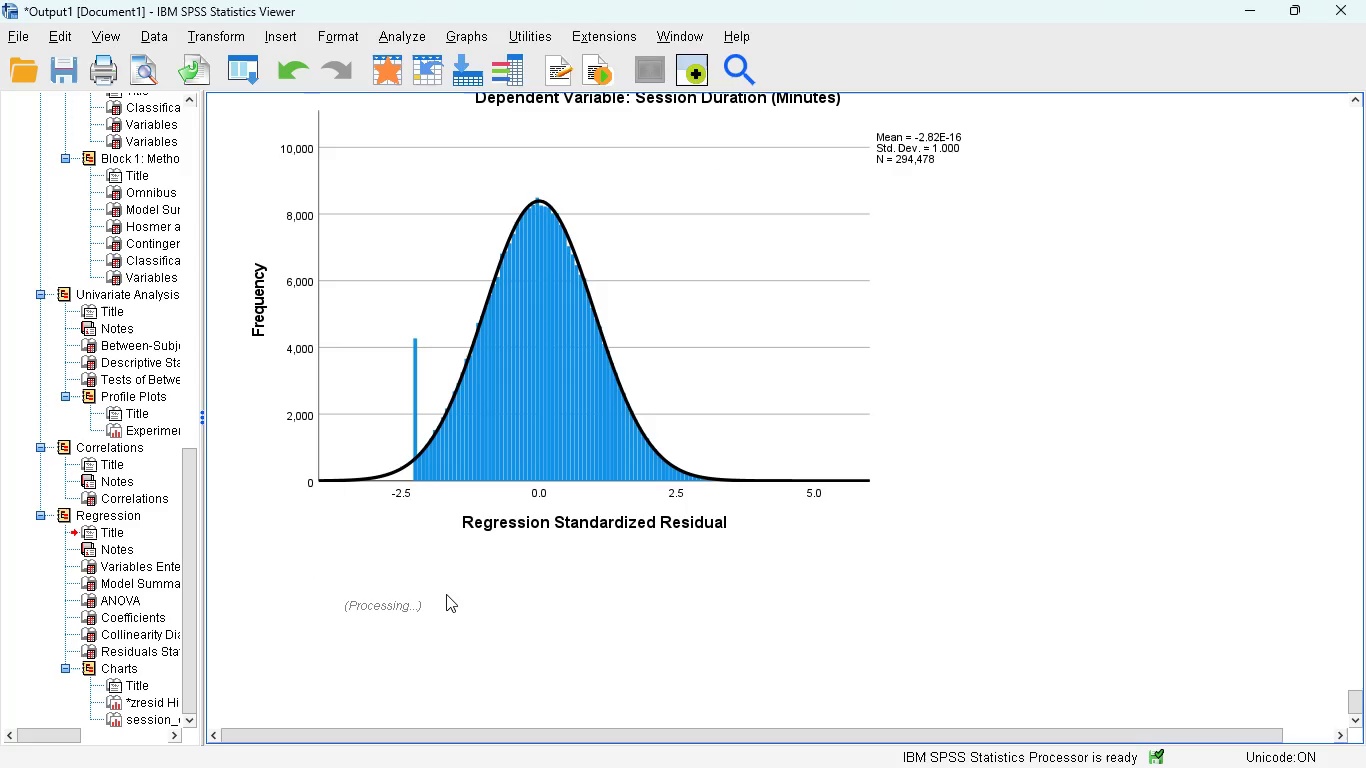 
scroll: coordinate [842, 510], scroll_direction: down, amount: 5.0
 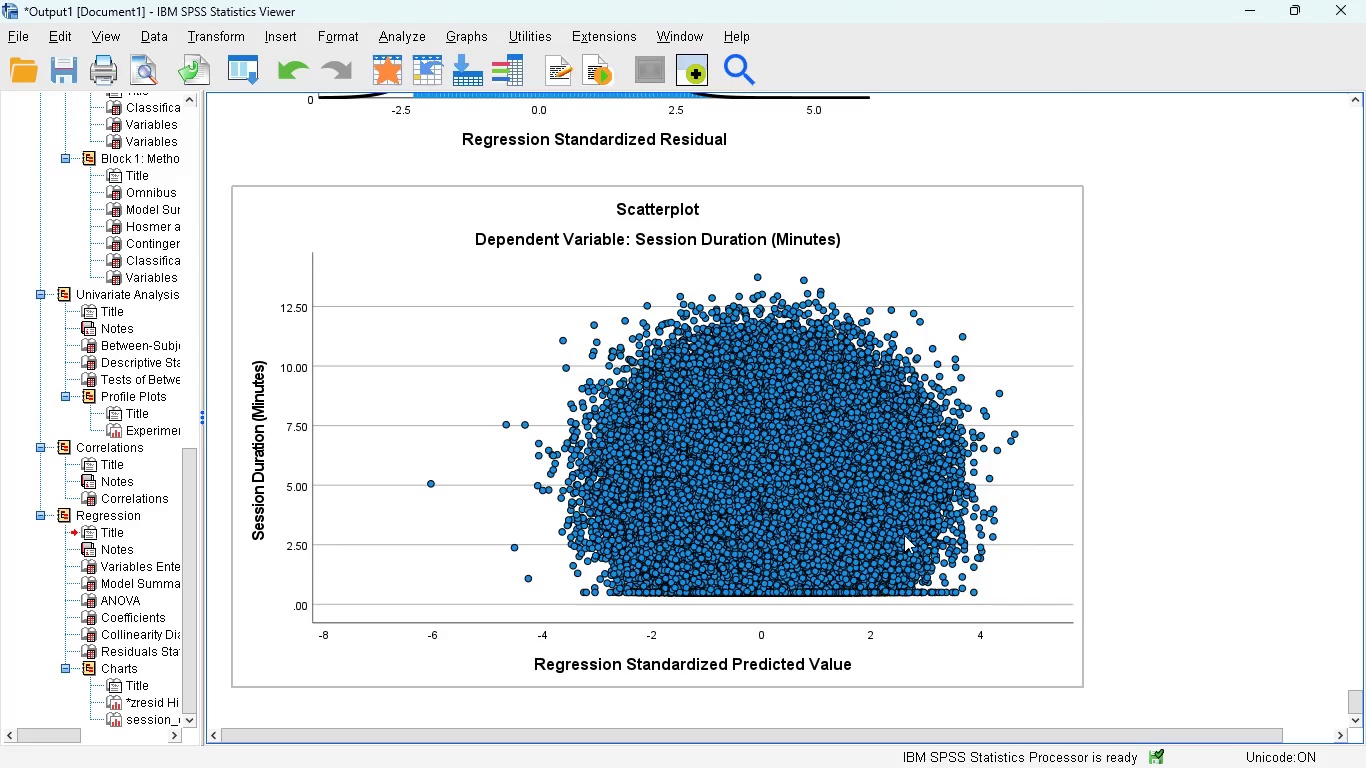 
wait(12.36)
 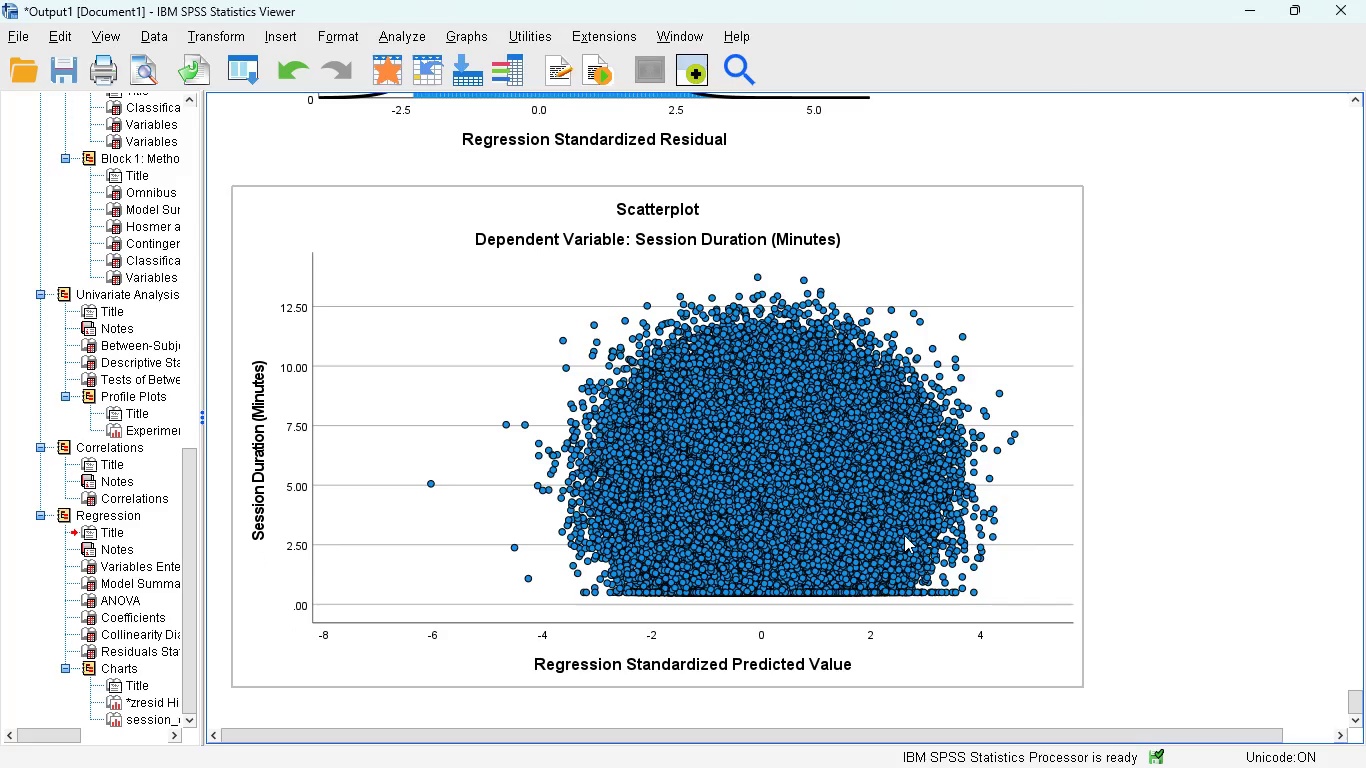 
left_click([909, 643])
 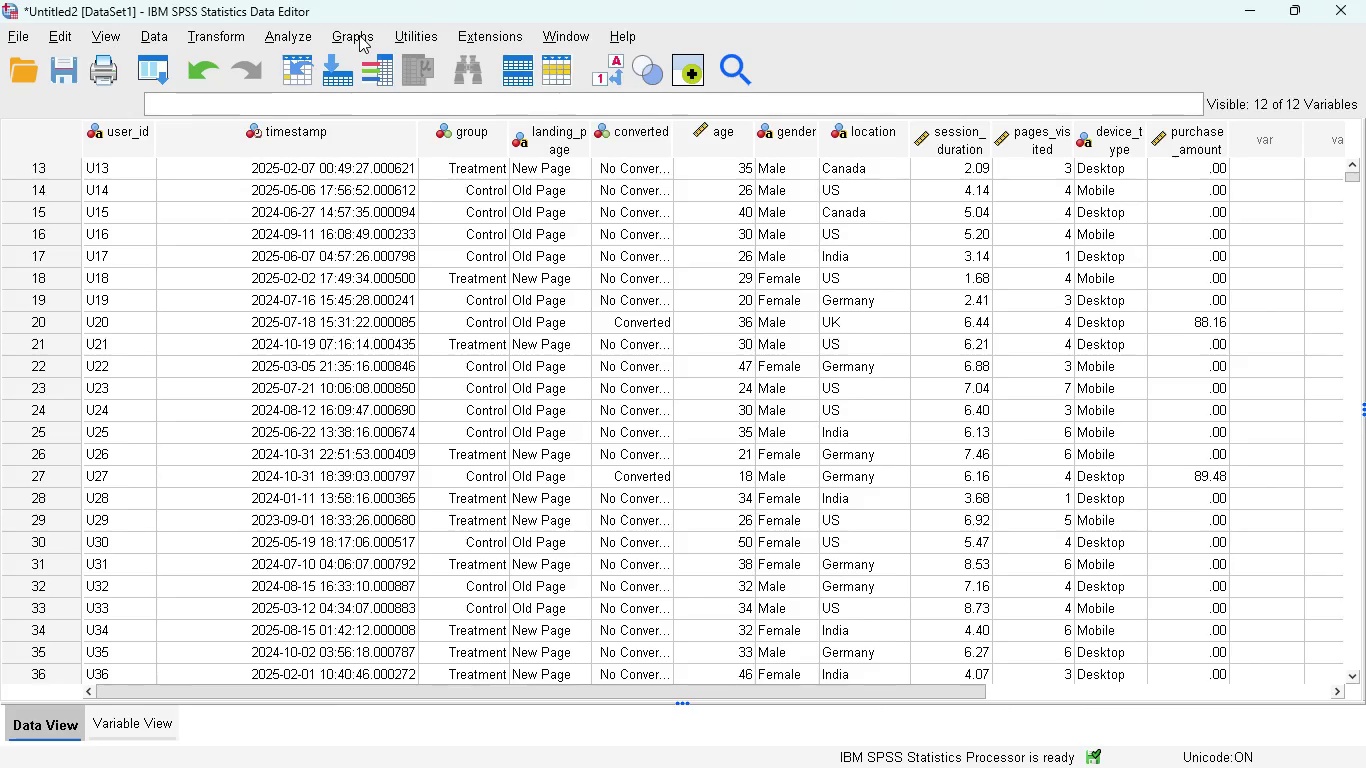 
wait(12.84)
 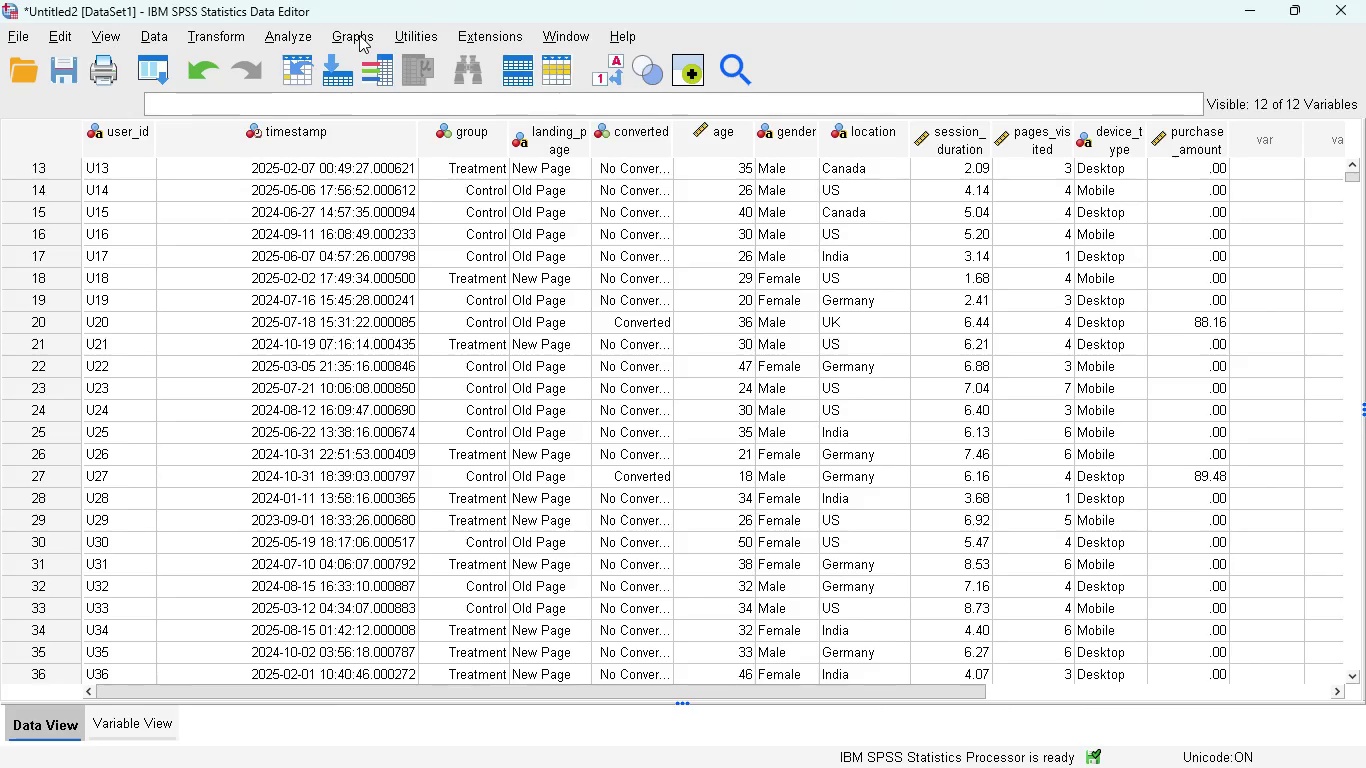 
left_click([308, 38])
 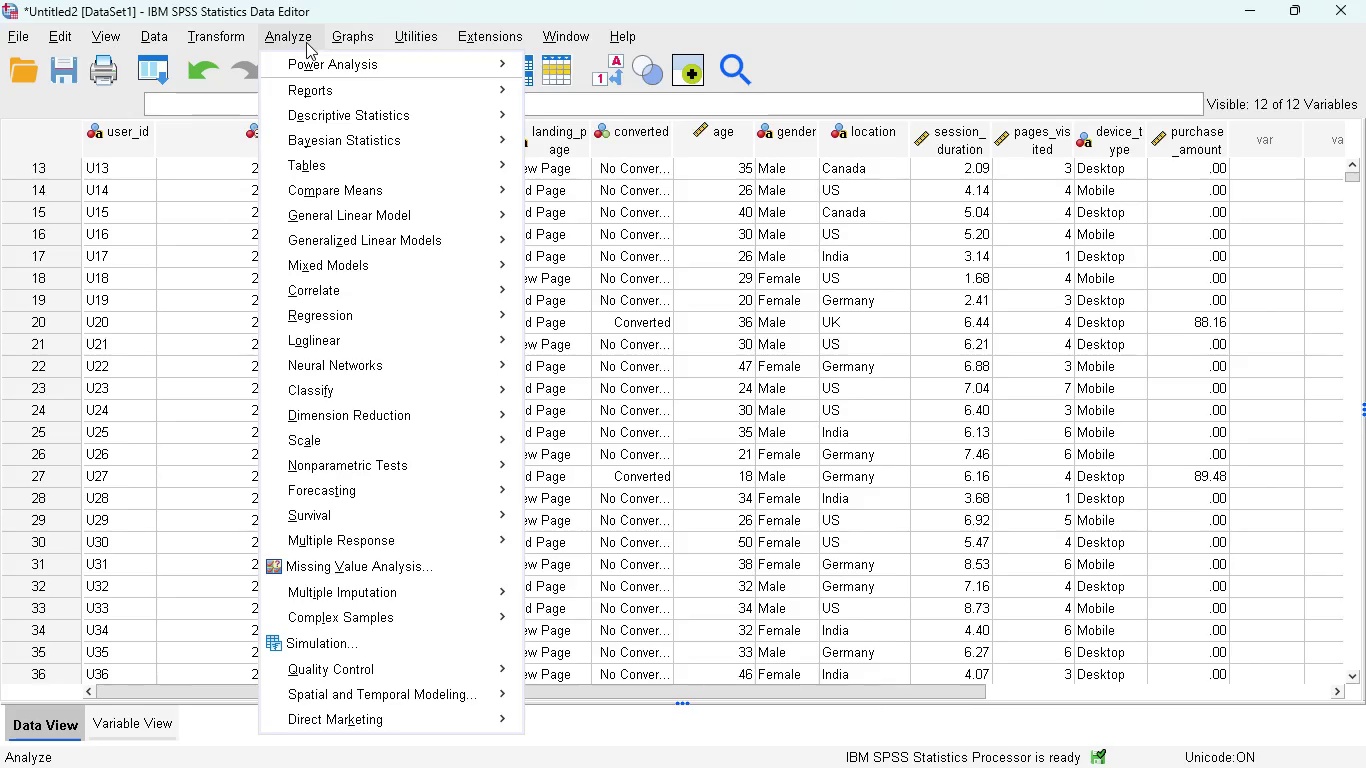 
mouse_move([256, 33])
 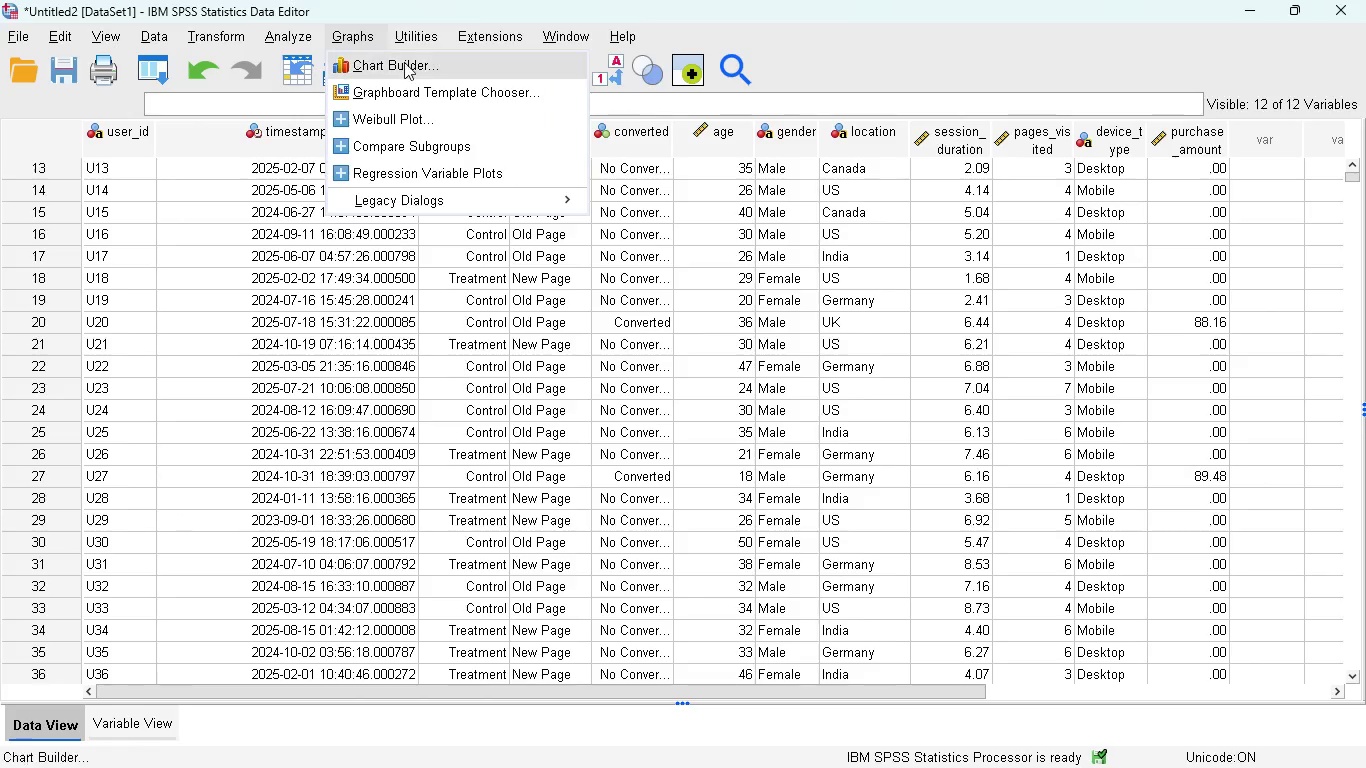 
left_click([406, 62])
 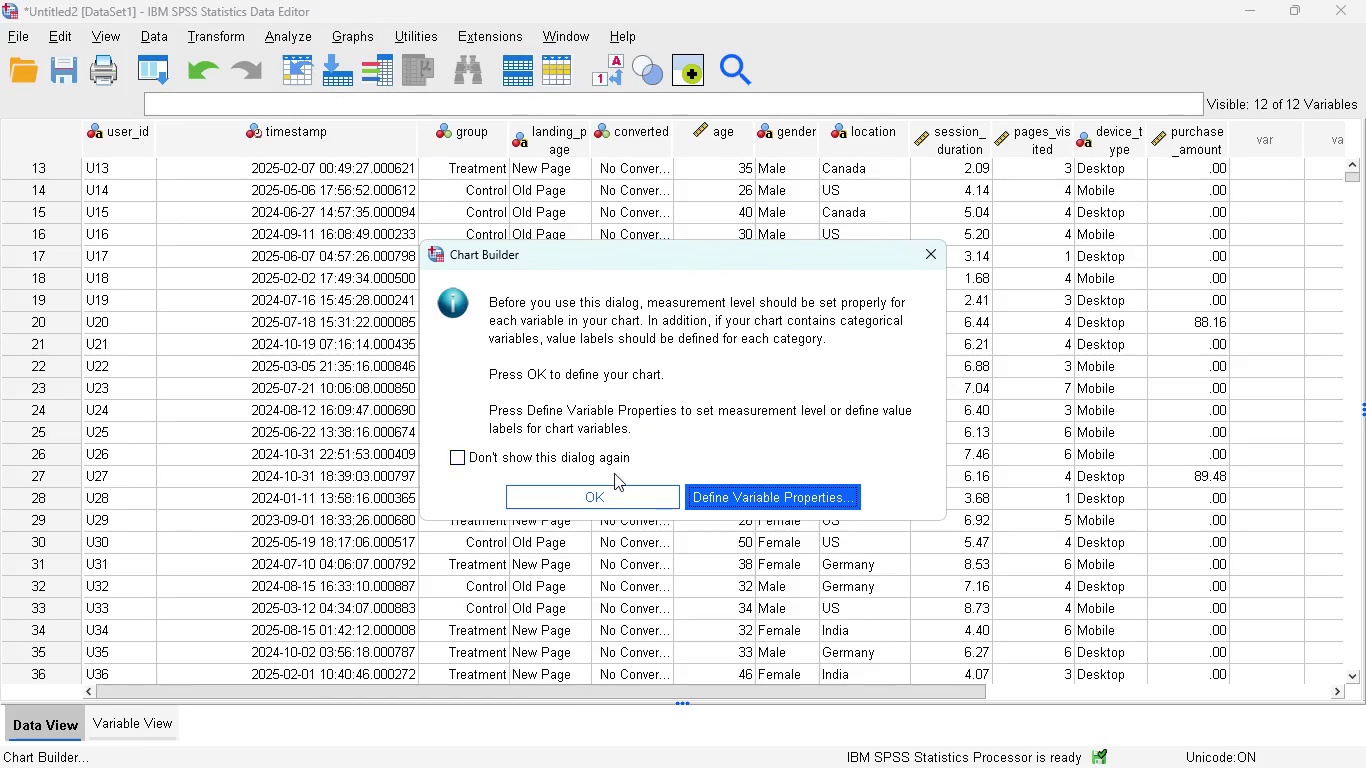 
left_click([607, 486])
 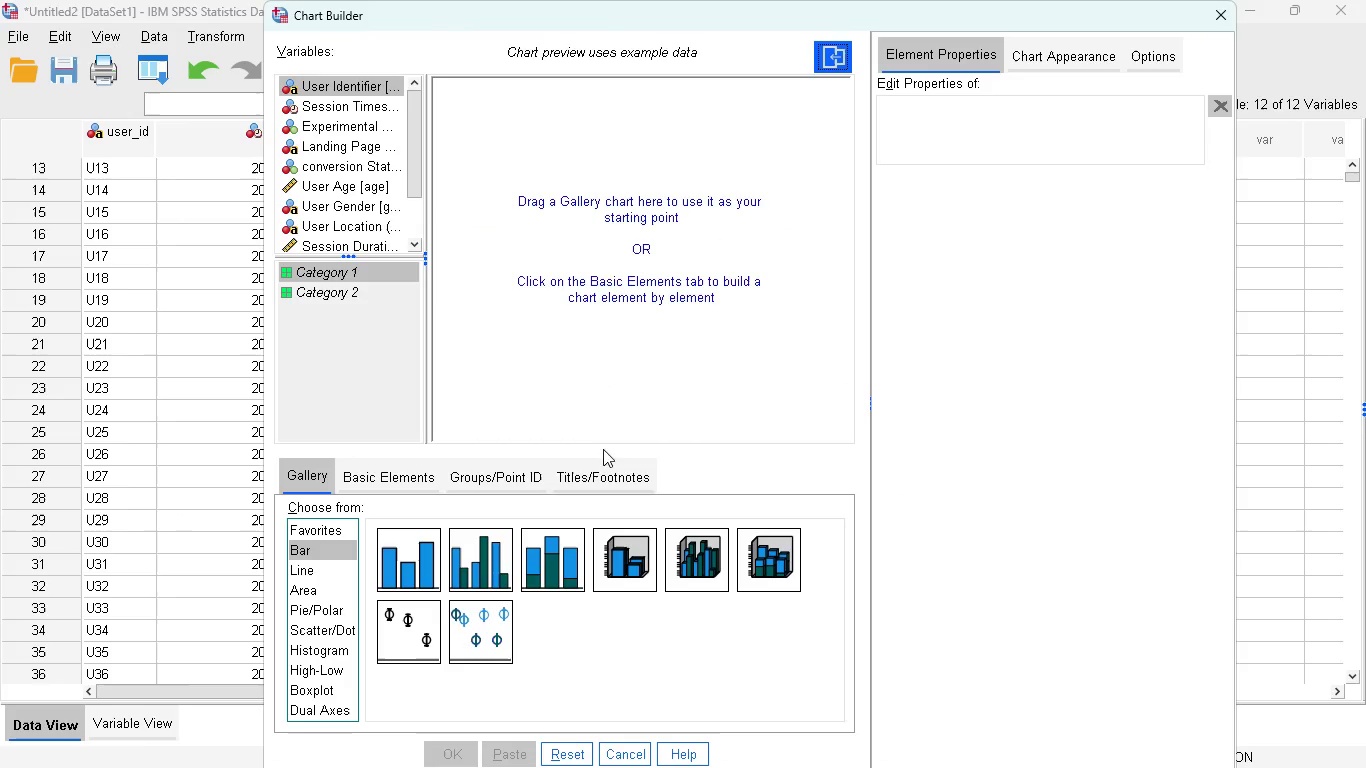 
left_click_drag(start_coordinate=[407, 554], to_coordinate=[628, 247])
 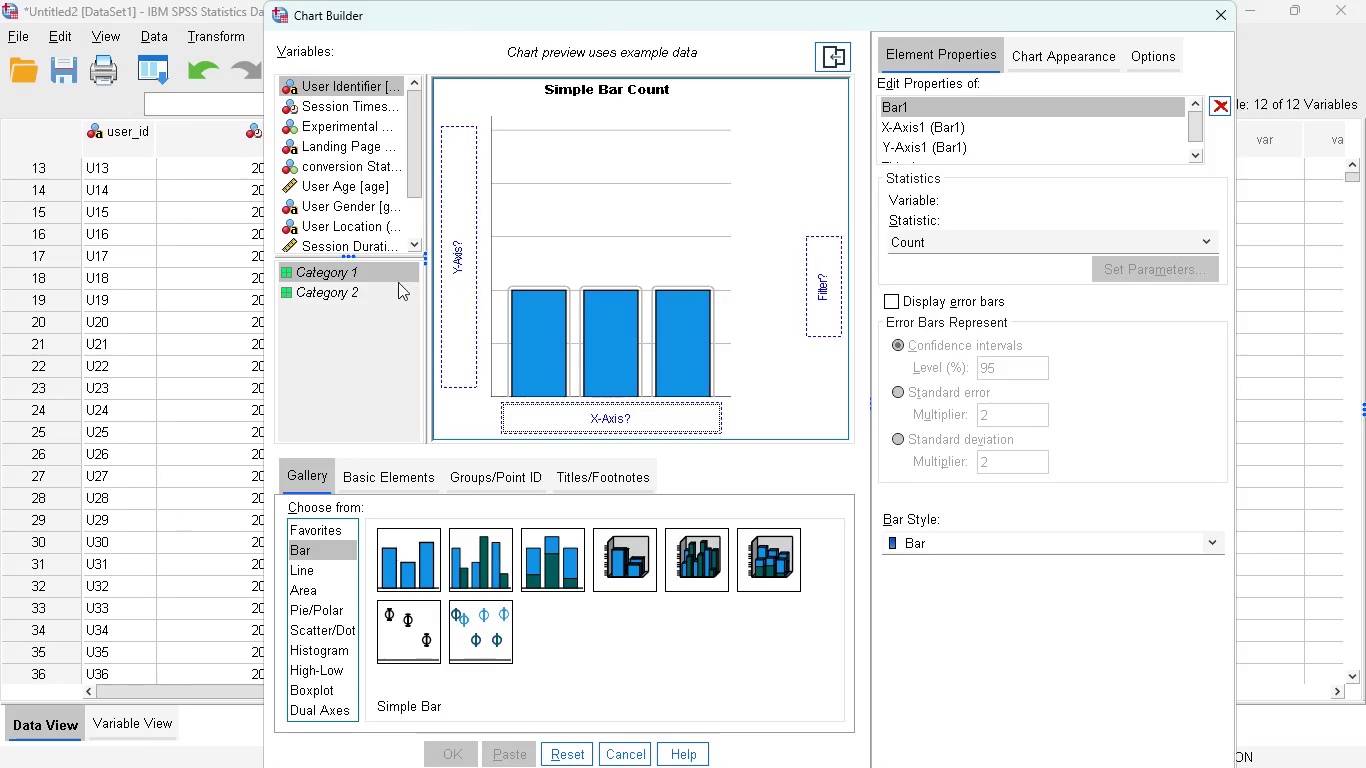 
mouse_move([342, 176])
 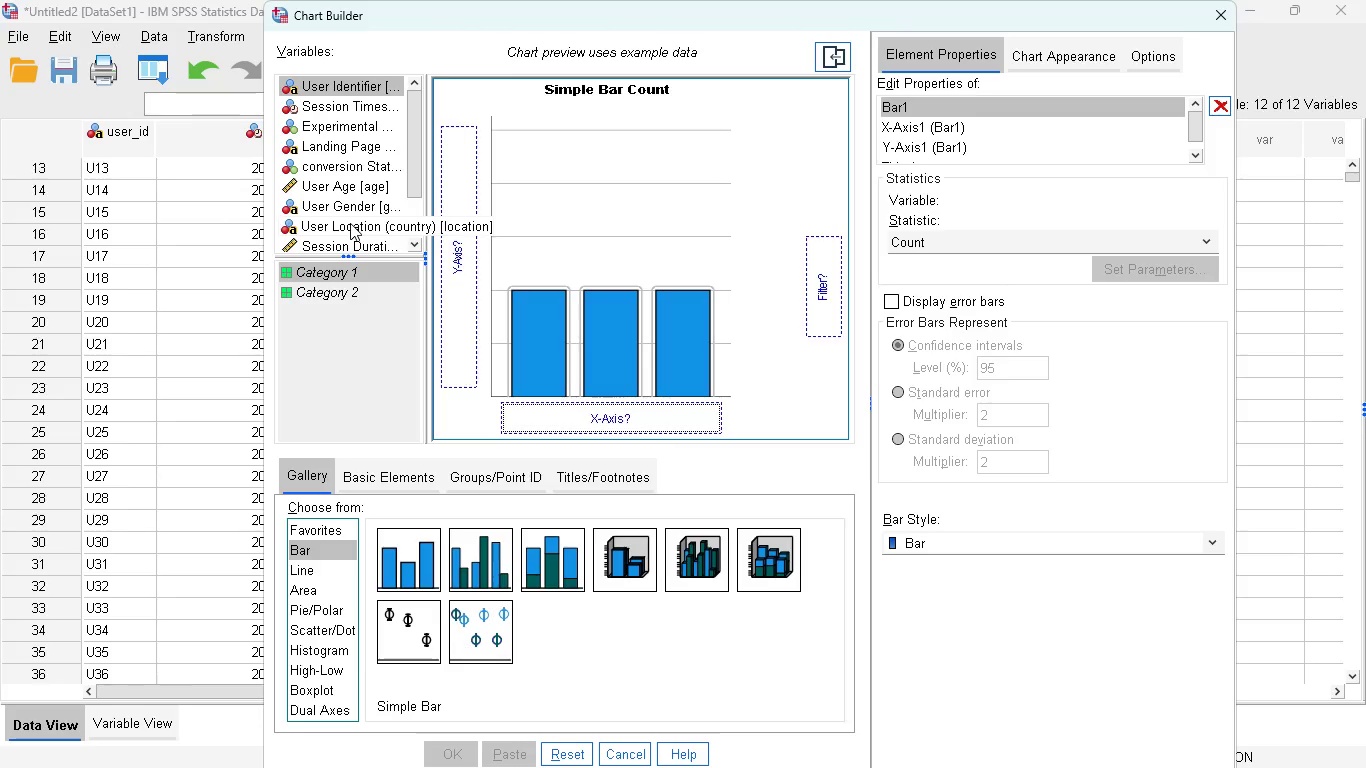 
left_click_drag(start_coordinate=[350, 223], to_coordinate=[574, 398])
 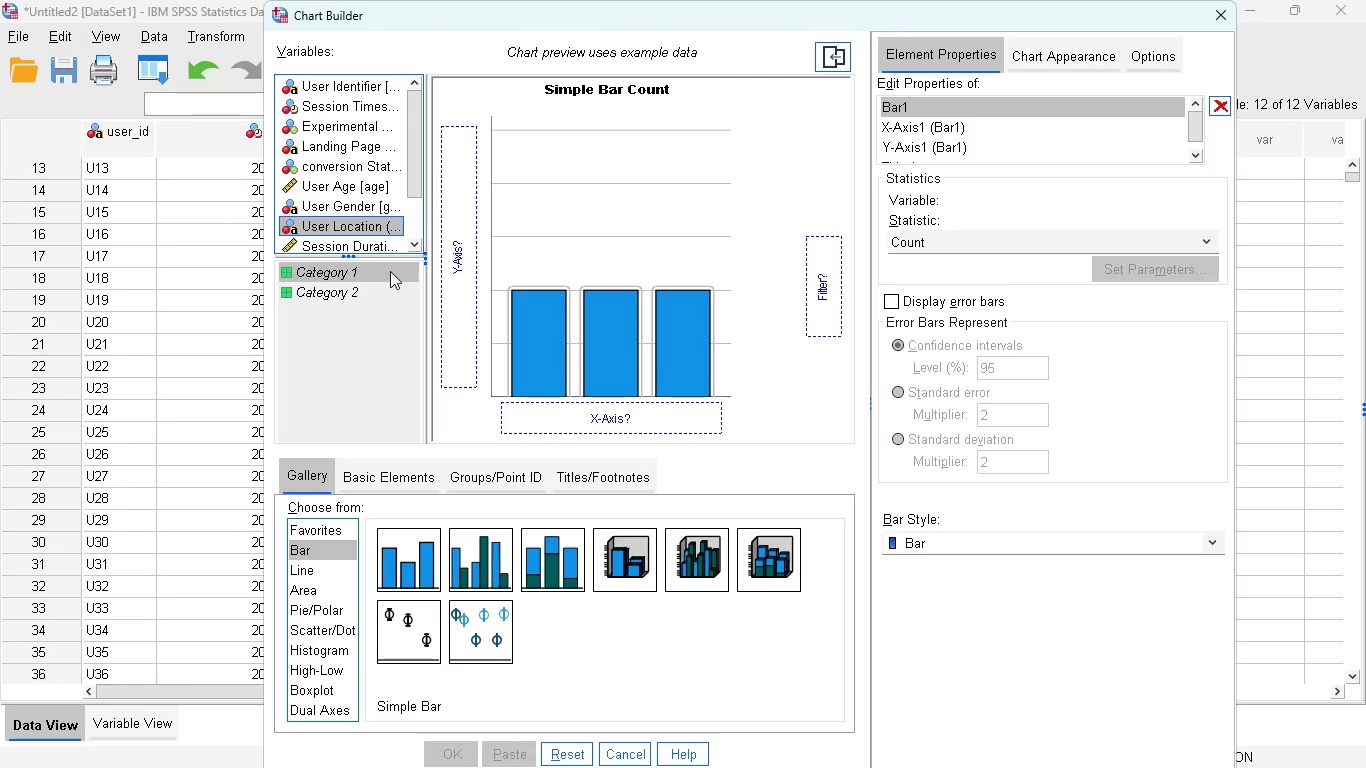 
left_click_drag(start_coordinate=[334, 223], to_coordinate=[589, 413])
 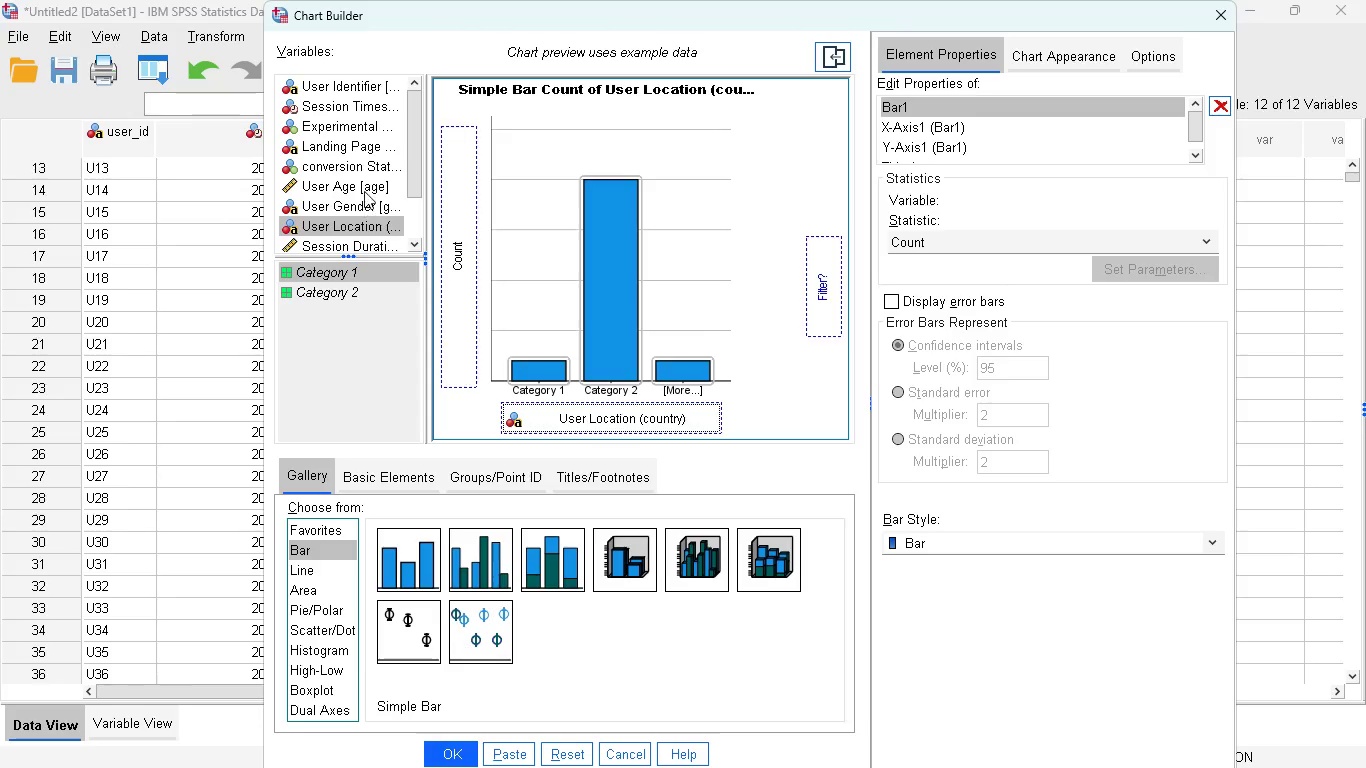 
scroll: coordinate [364, 171], scroll_direction: down, amount: 3.0
 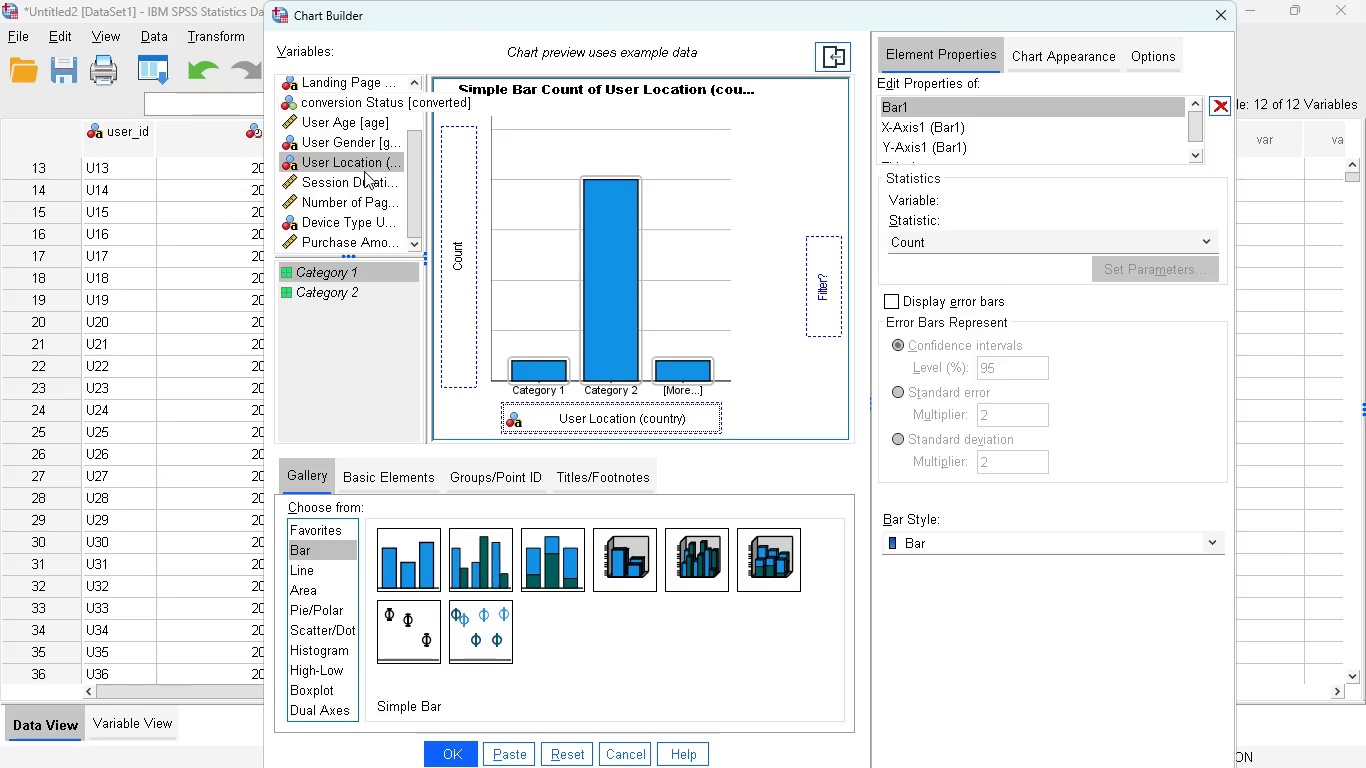 
scroll: coordinate [364, 171], scroll_direction: up, amount: 1.0
 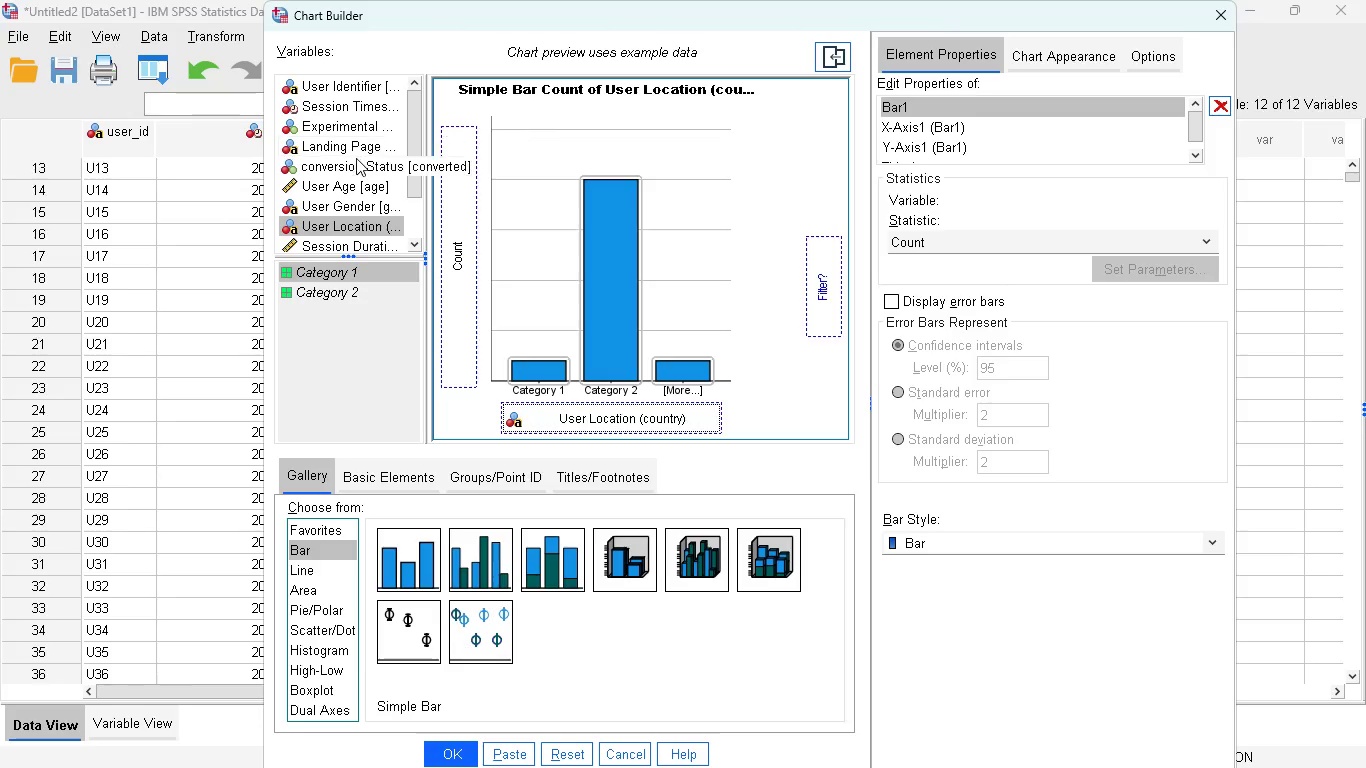 
wait(5.66)
 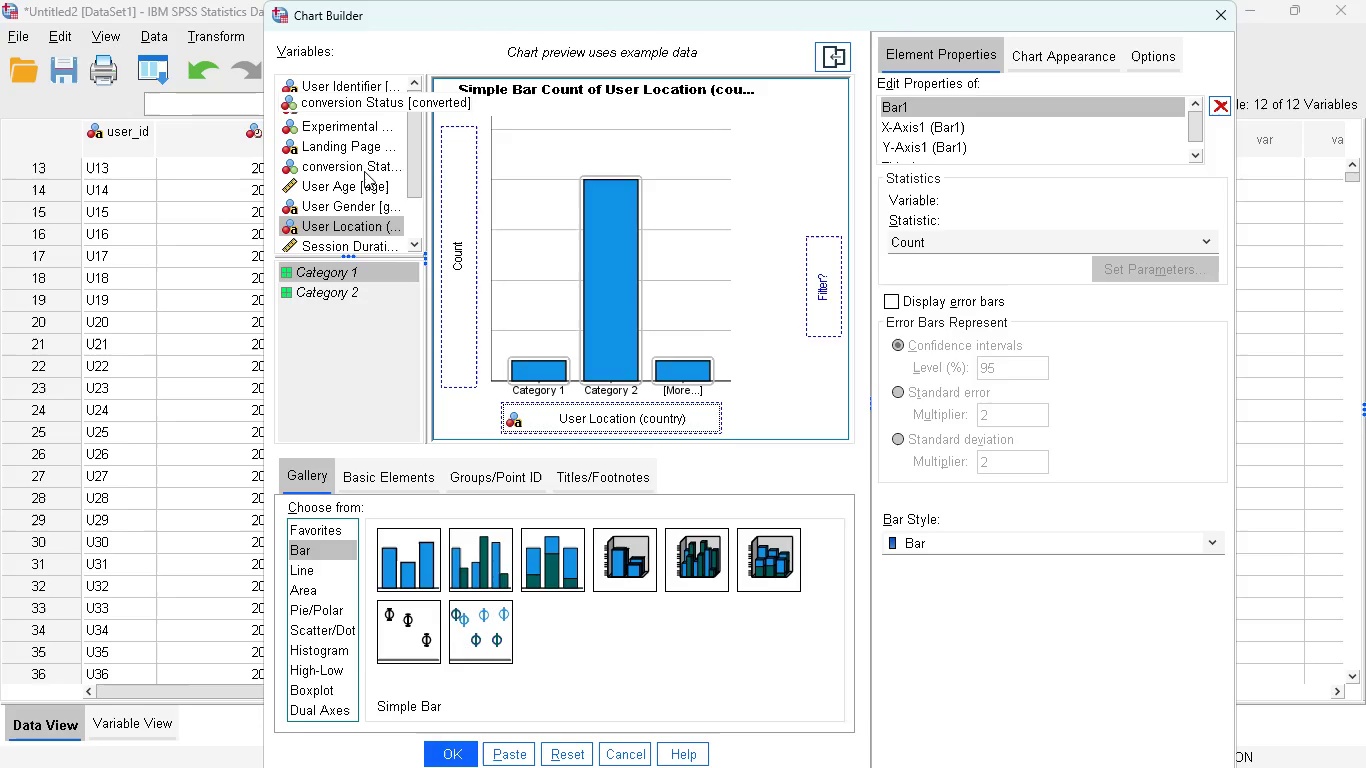 
left_click_drag(start_coordinate=[332, 164], to_coordinate=[454, 215])
 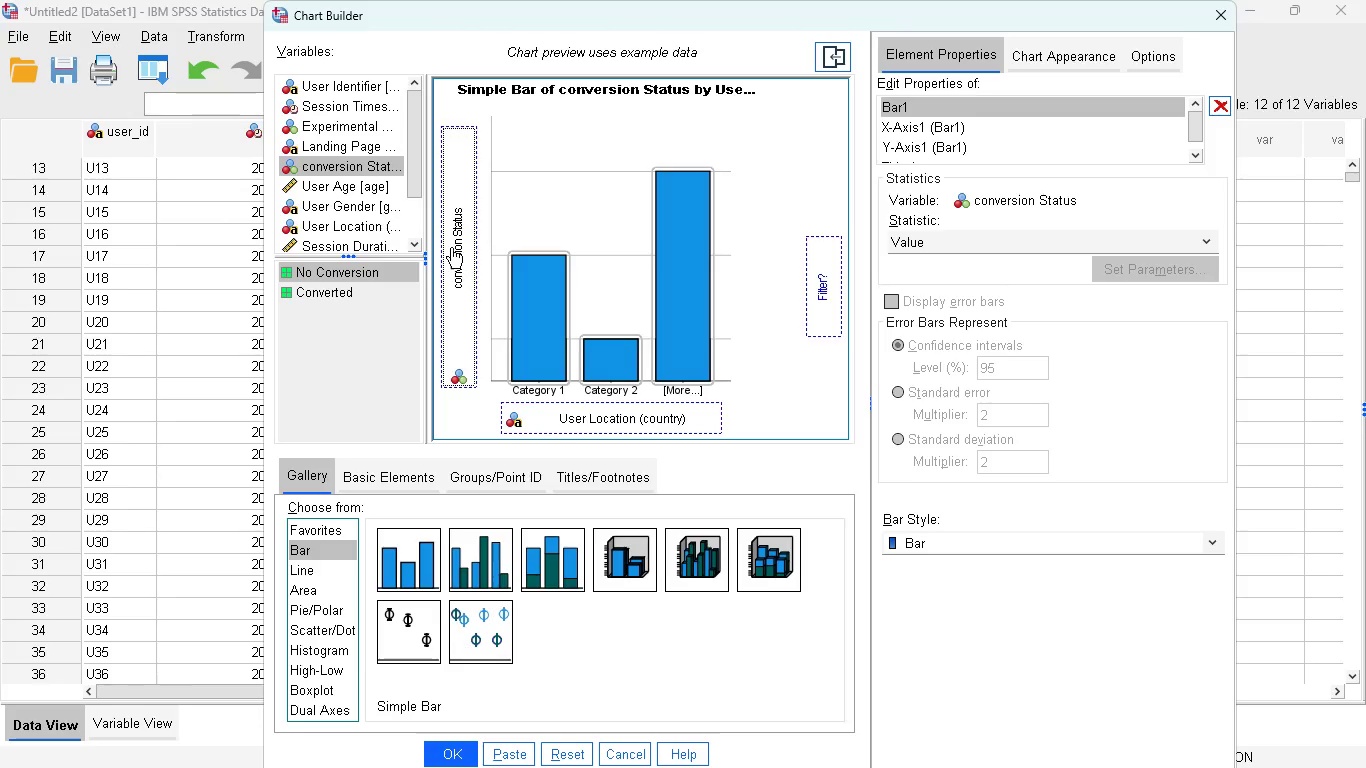 
scroll: coordinate [361, 196], scroll_direction: down, amount: 2.0
 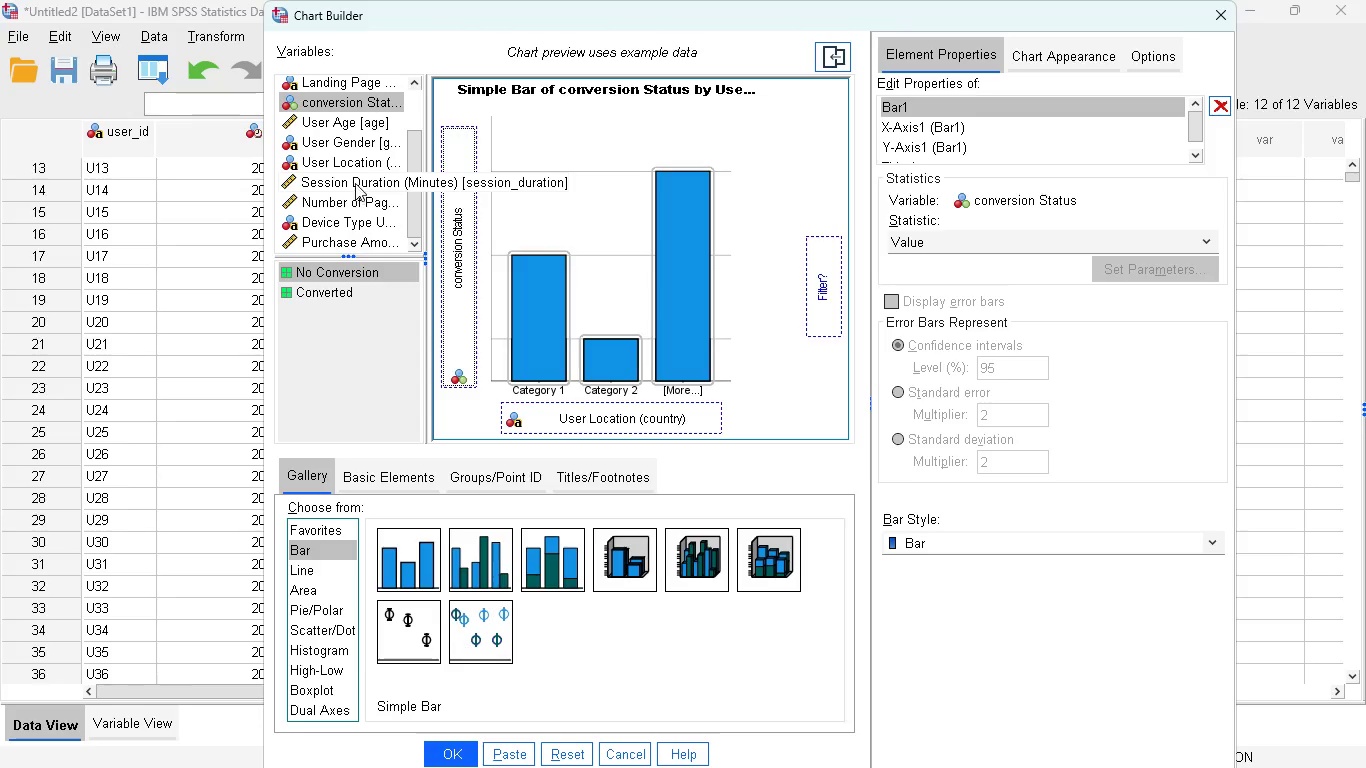 
wait(5.56)
 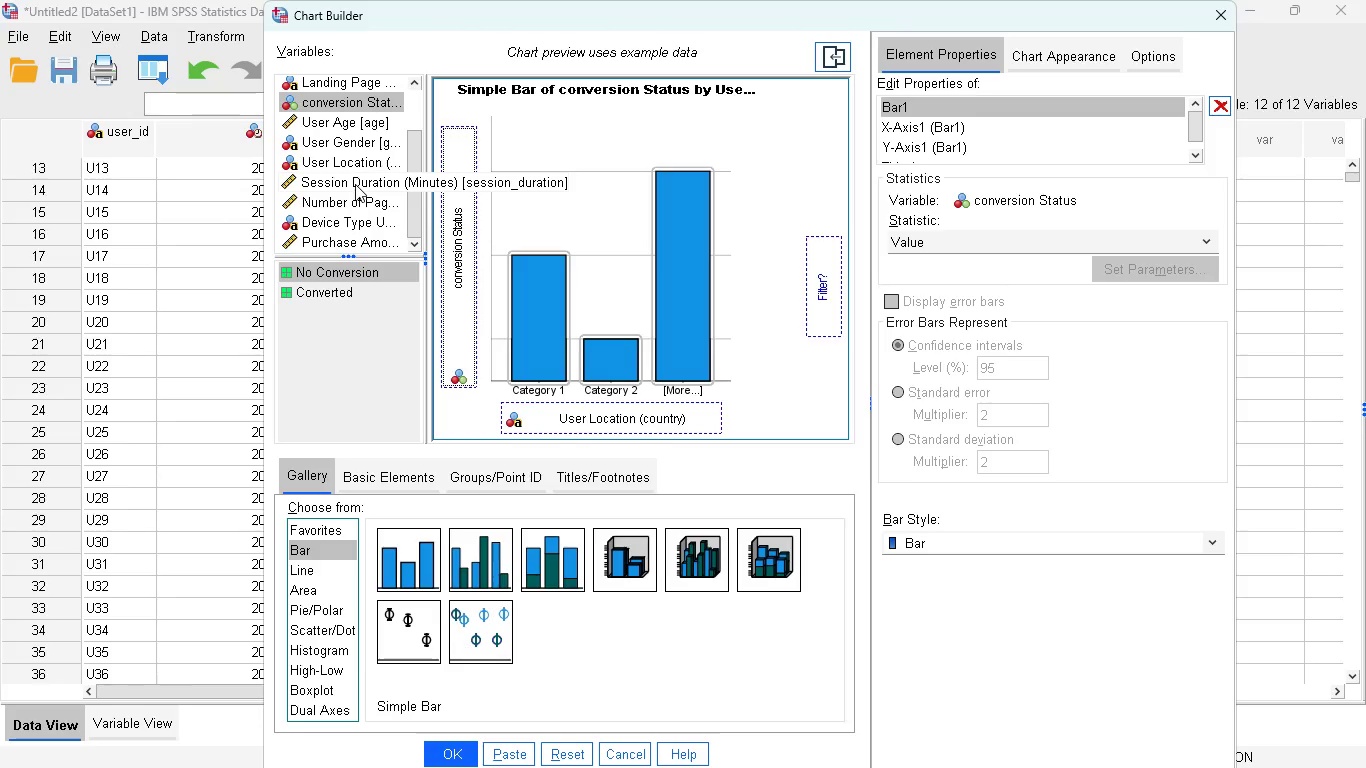 
left_click_drag(start_coordinate=[355, 180], to_coordinate=[453, 227])
 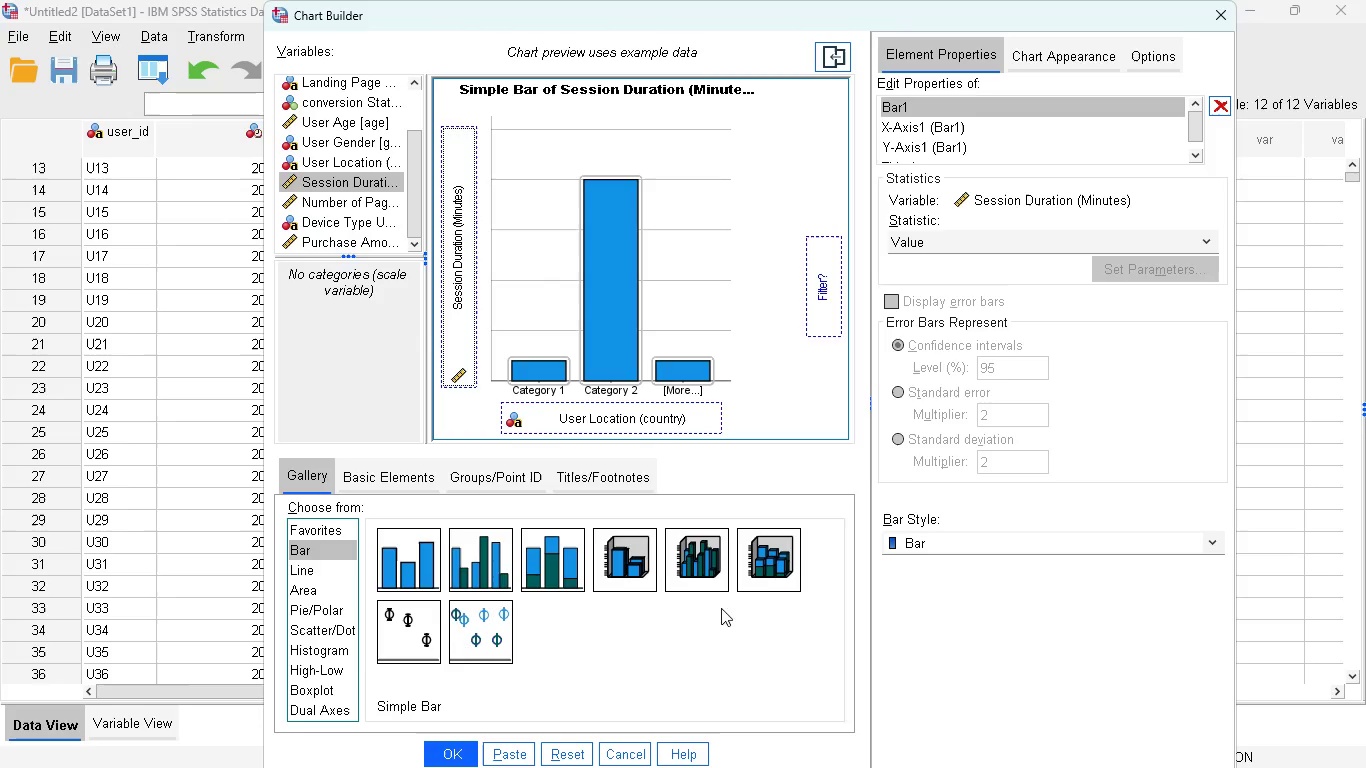 
left_click([522, 749])
 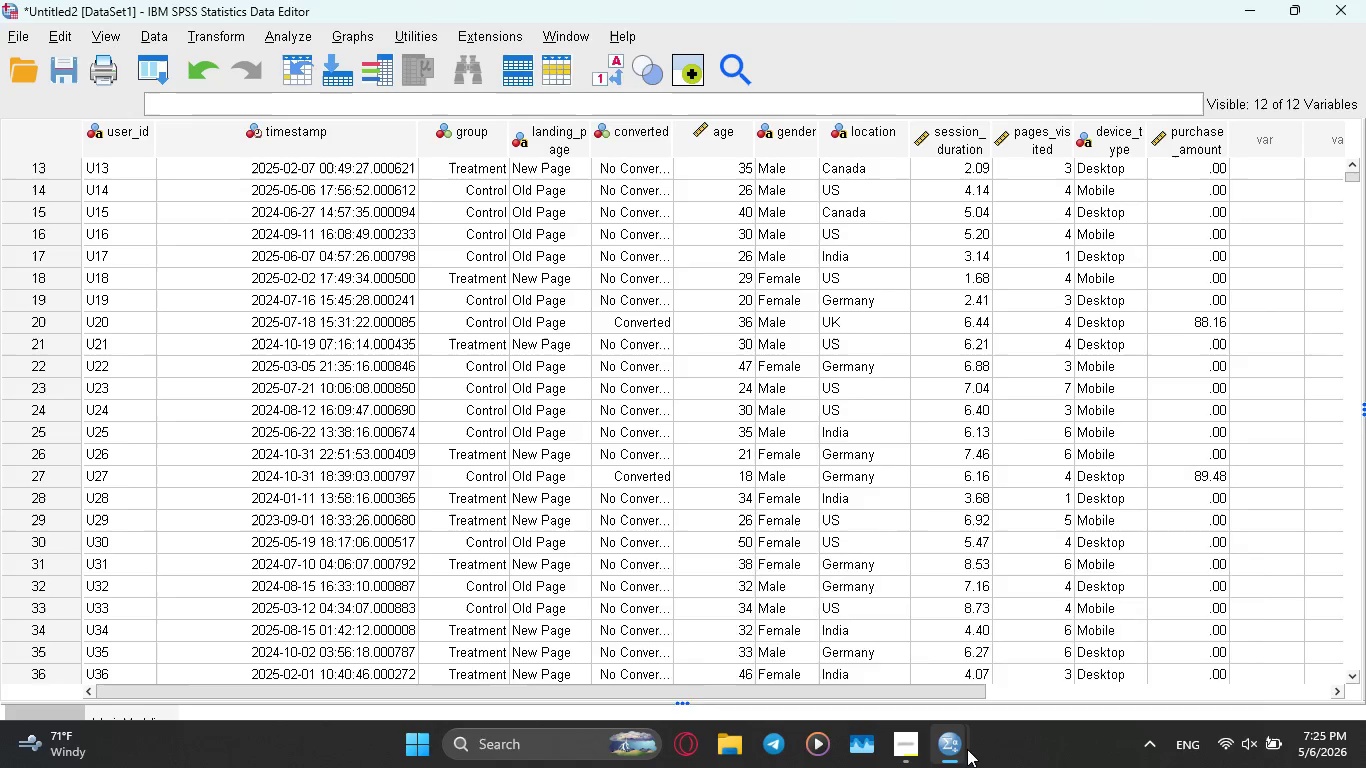 
left_click([761, 628])
 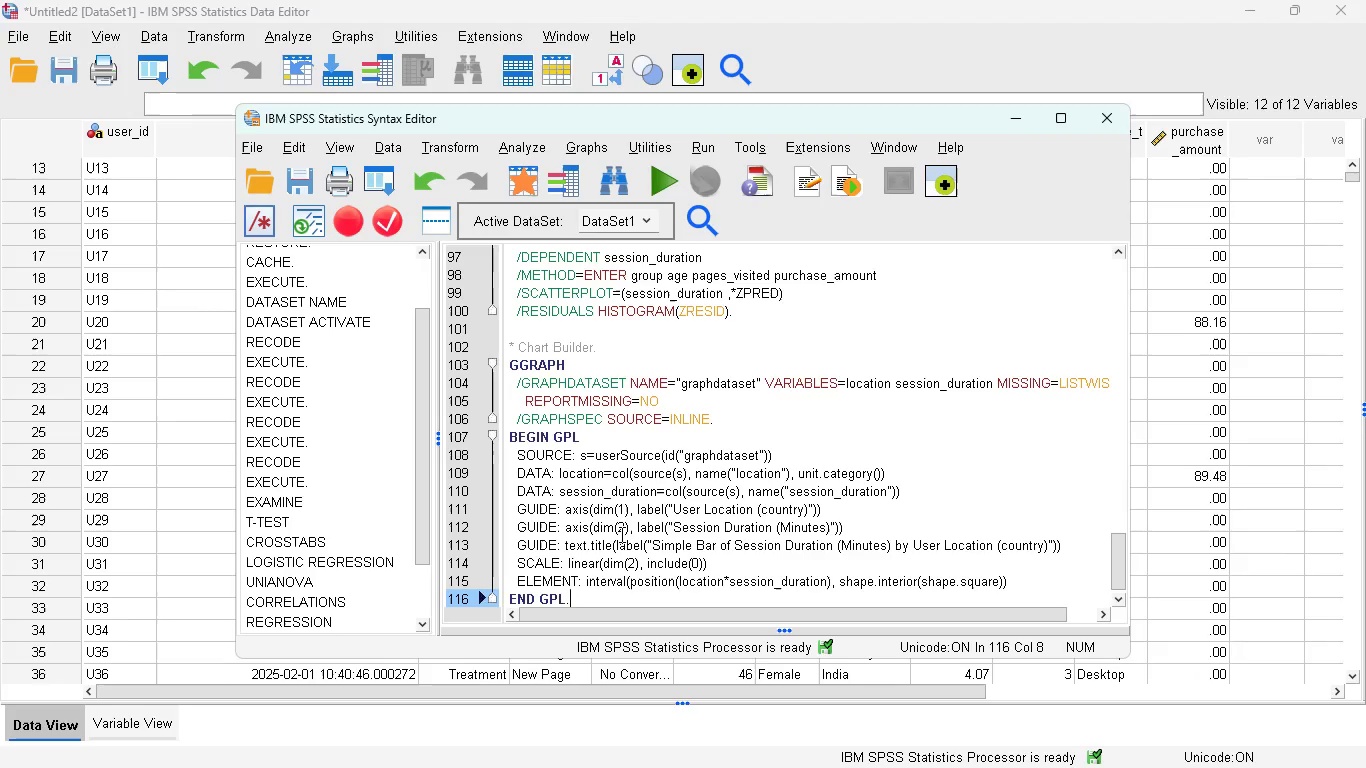 
scroll: coordinate [619, 528], scroll_direction: down, amount: 3.0
 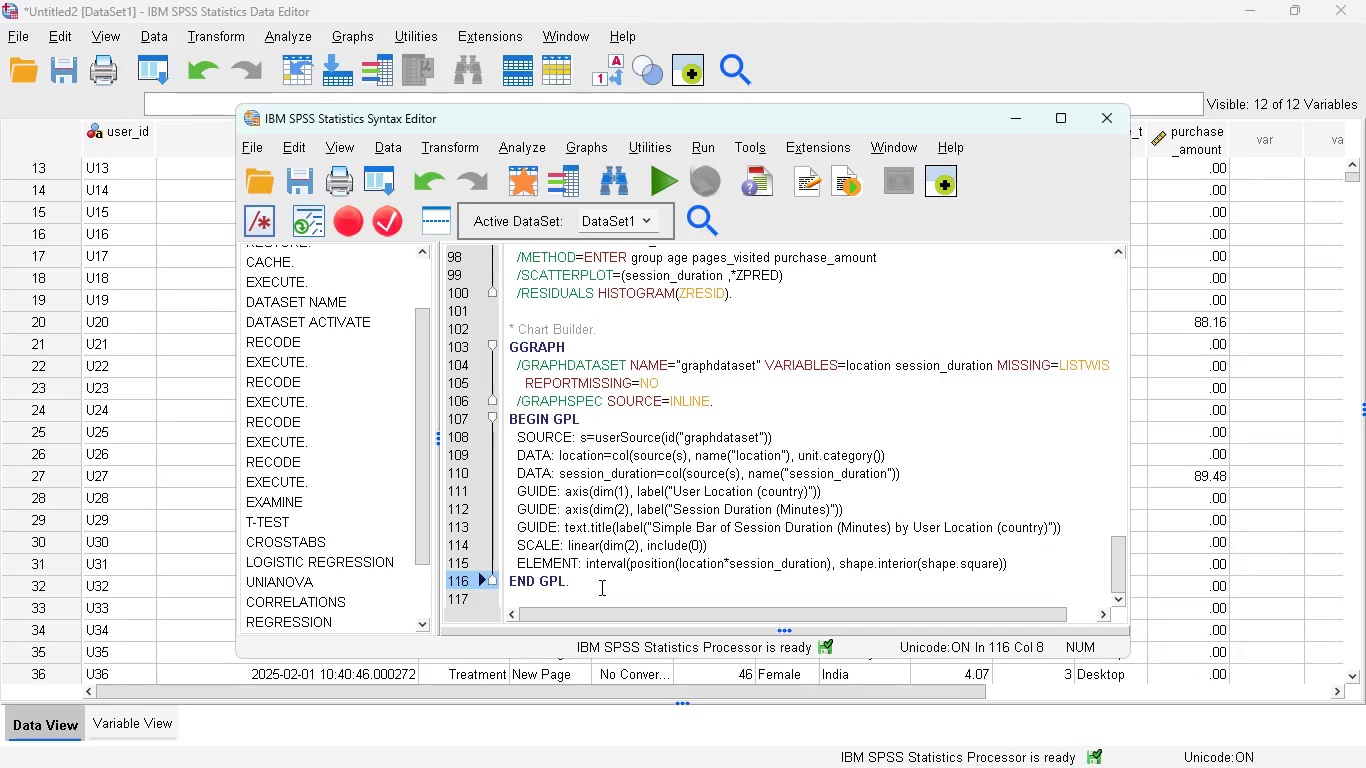 
left_click_drag(start_coordinate=[600, 587], to_coordinate=[508, 326])
 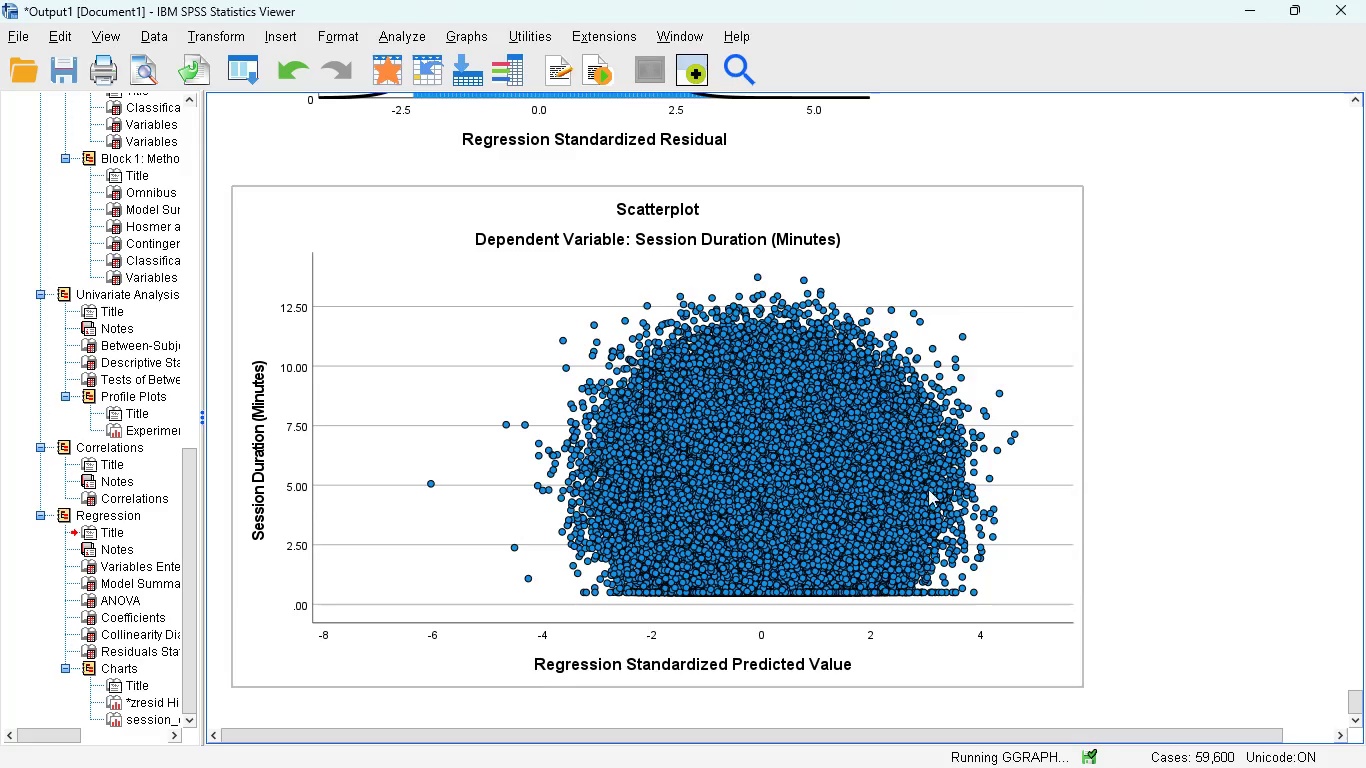 
scroll: coordinate [742, 518], scroll_direction: down, amount: 8.0
 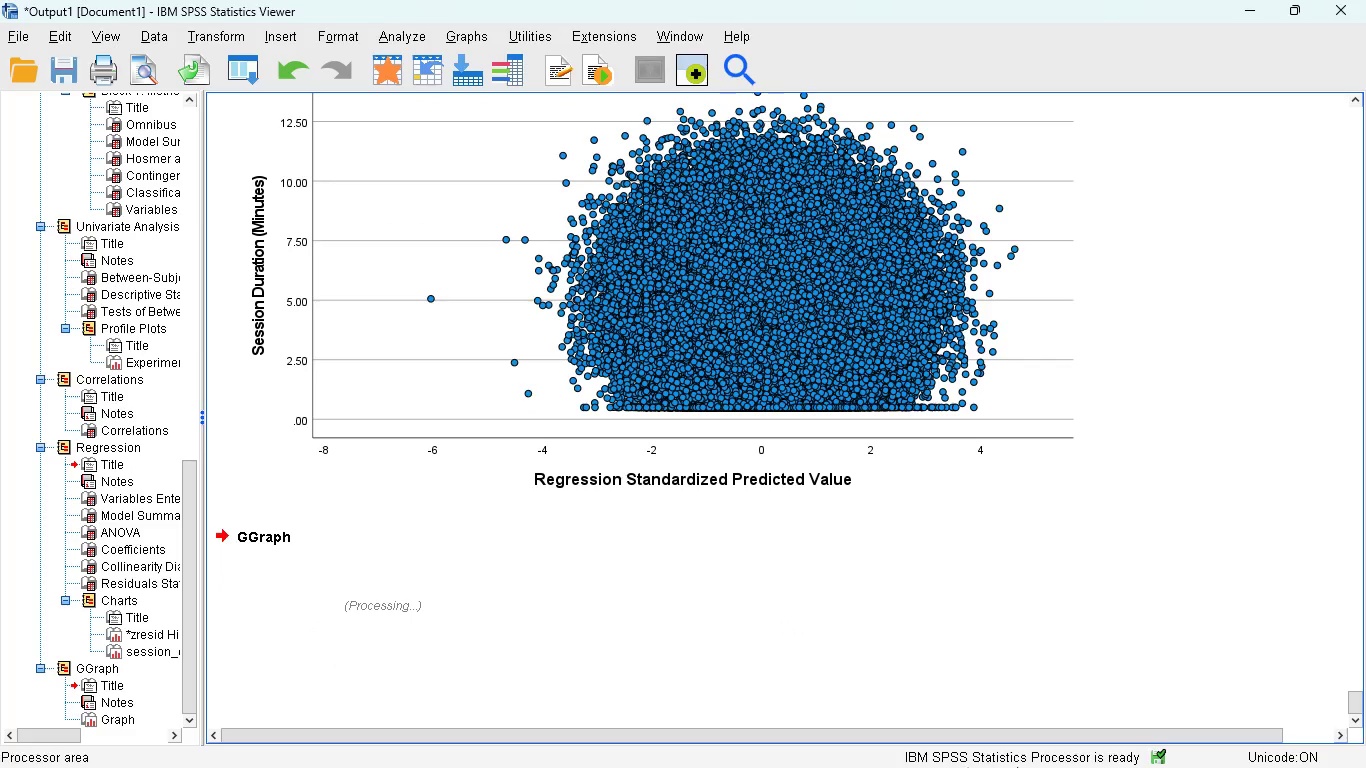 
wait(5.87)
 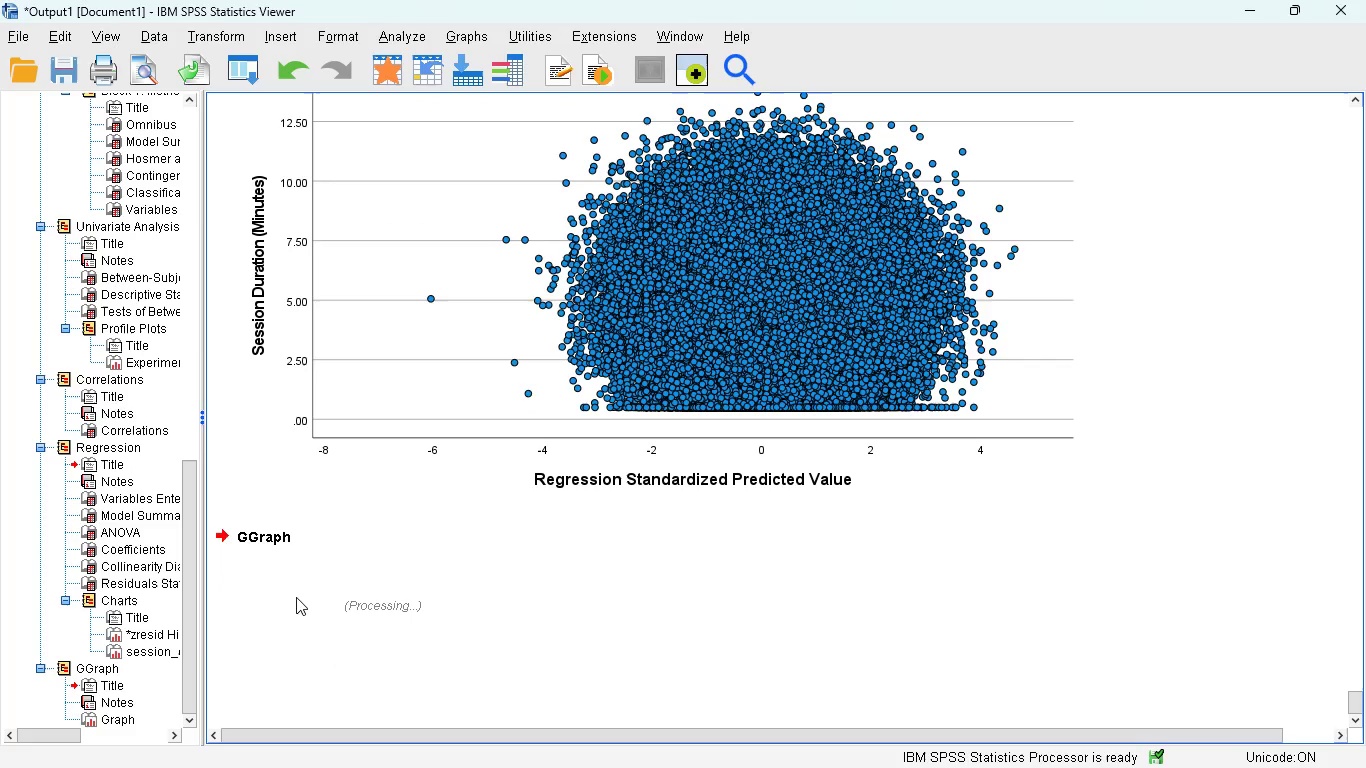 
left_click([899, 746])